 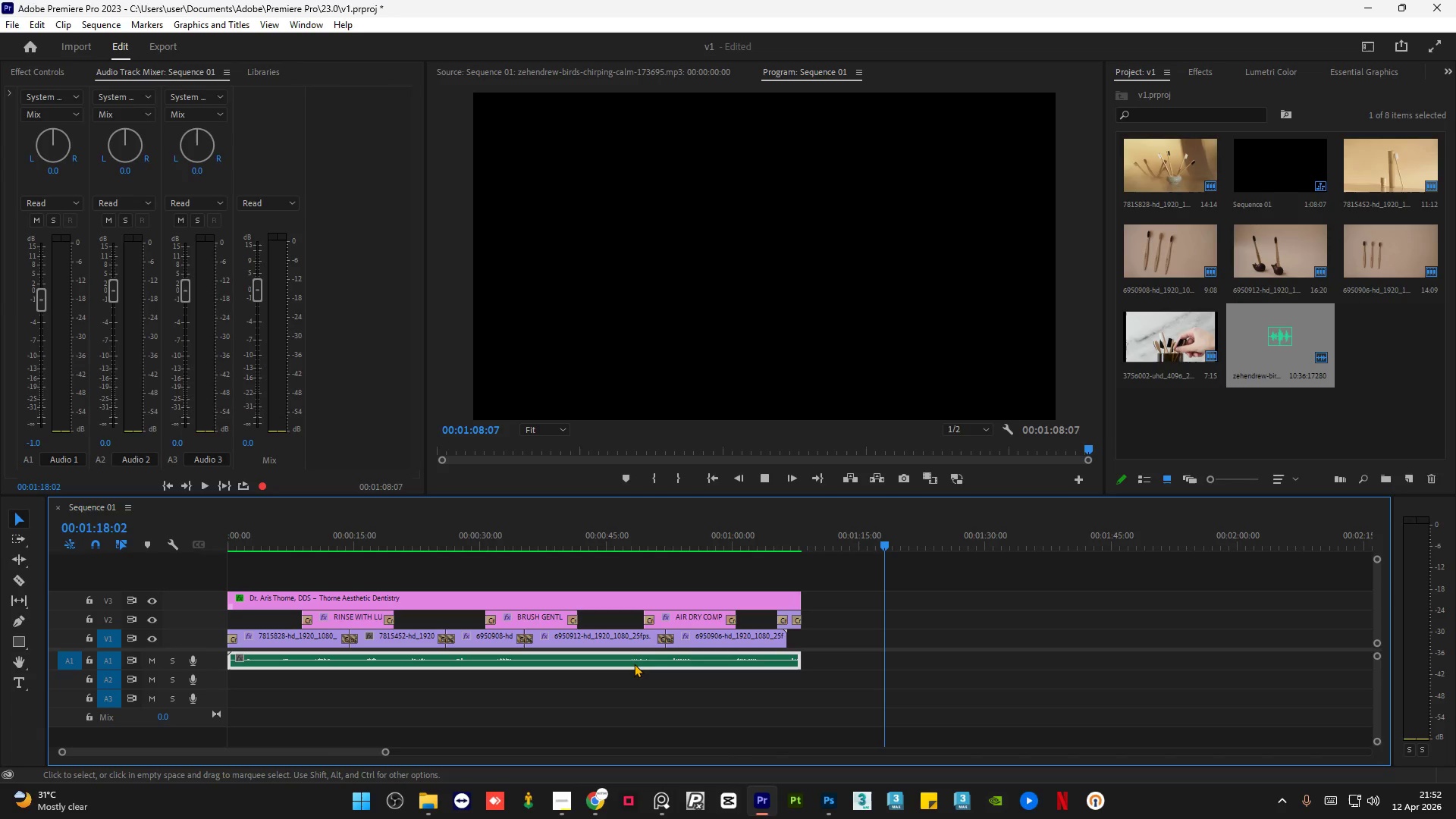 
key(Delete)
 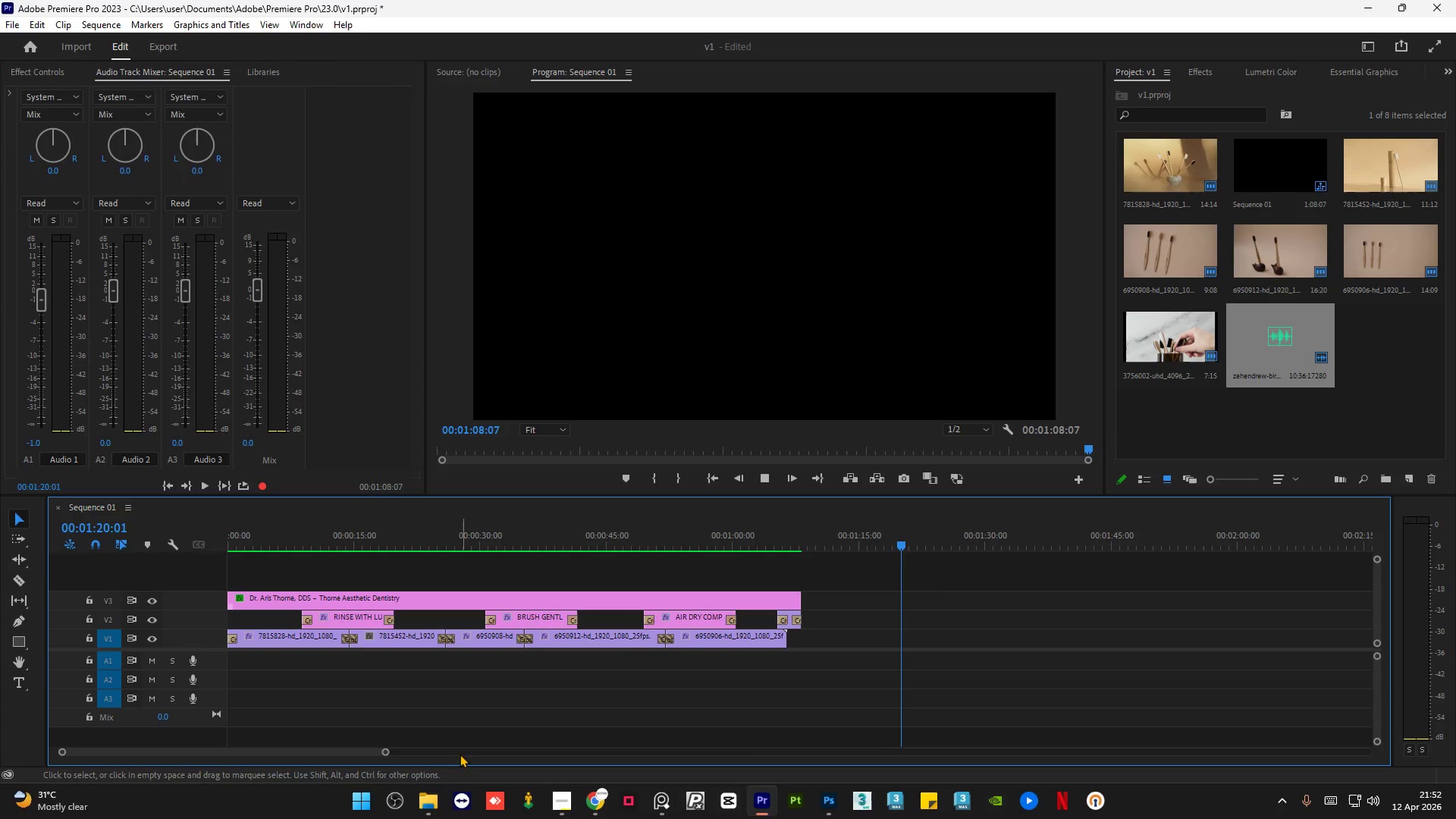 
left_click([434, 805])
 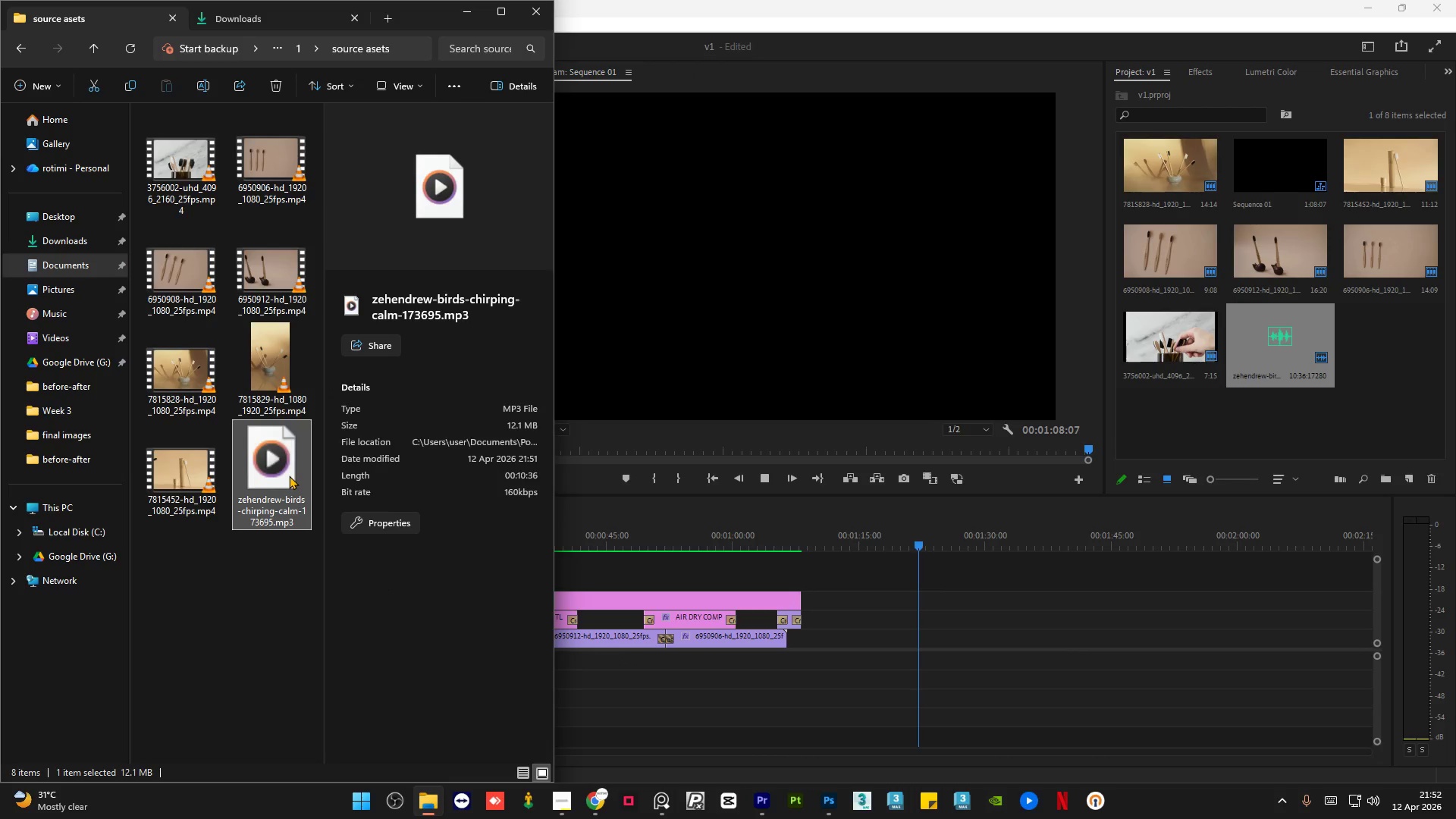 
key(Delete)
 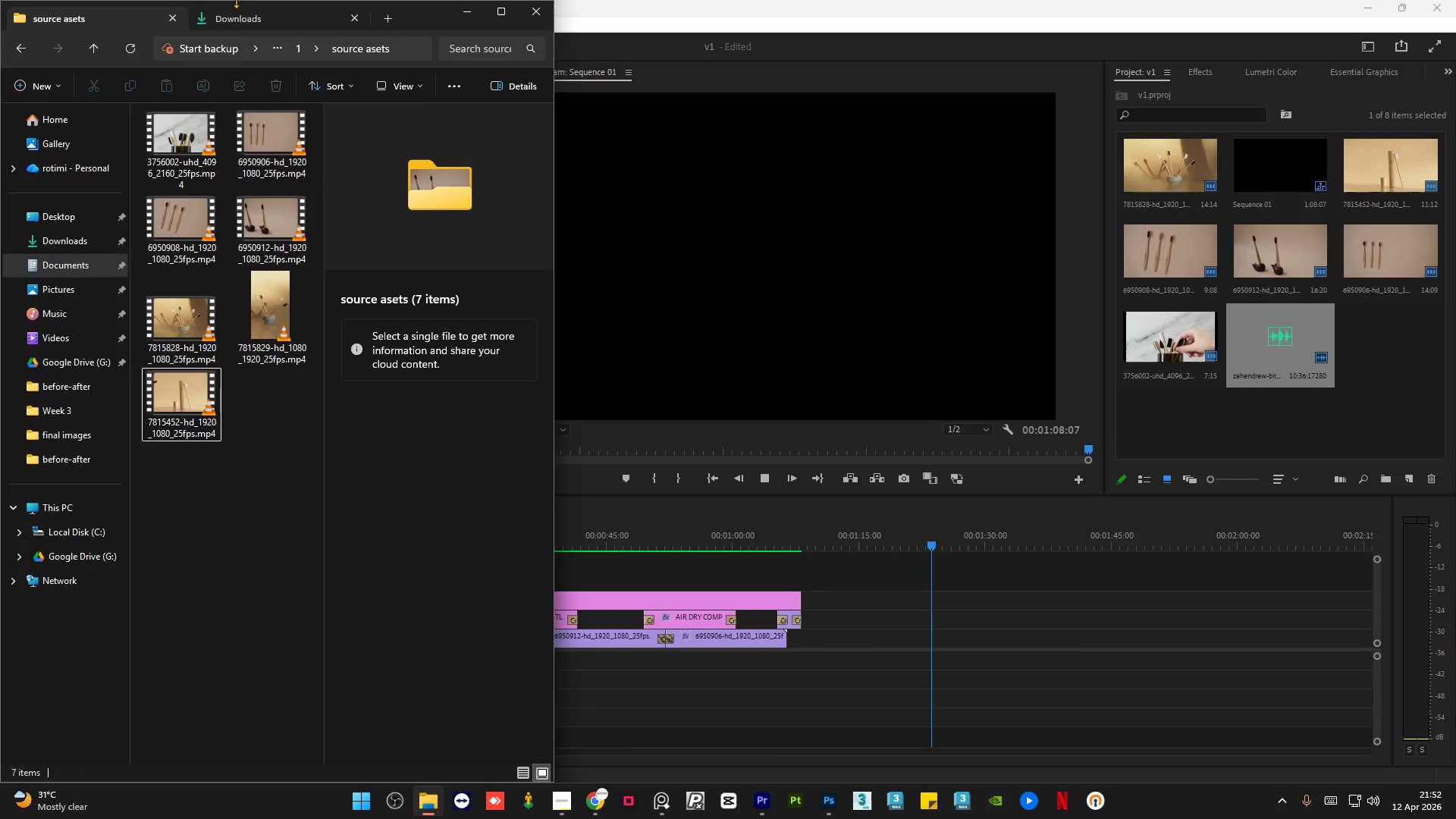 
left_click([240, 10])
 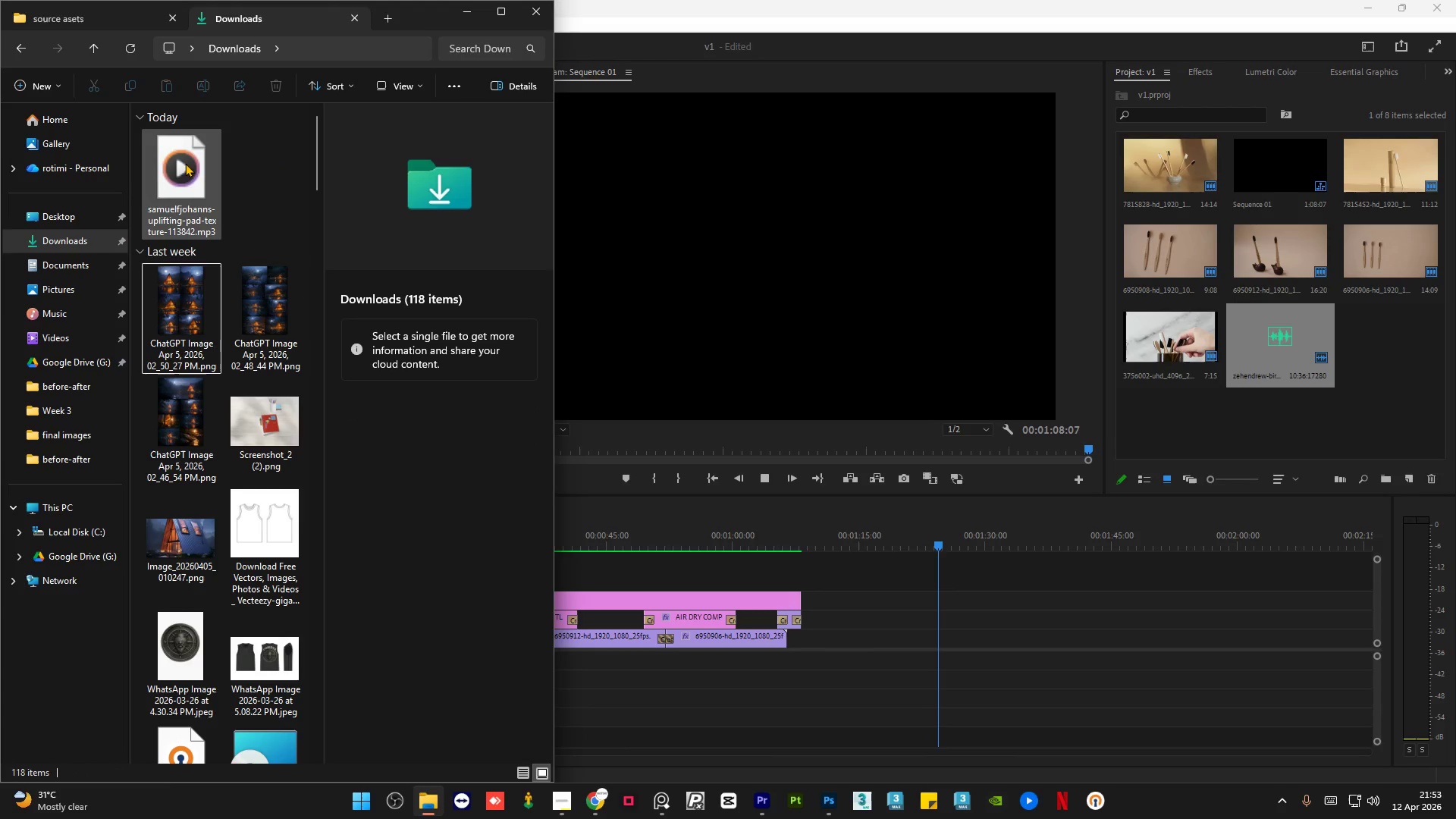 
left_click([184, 196])
 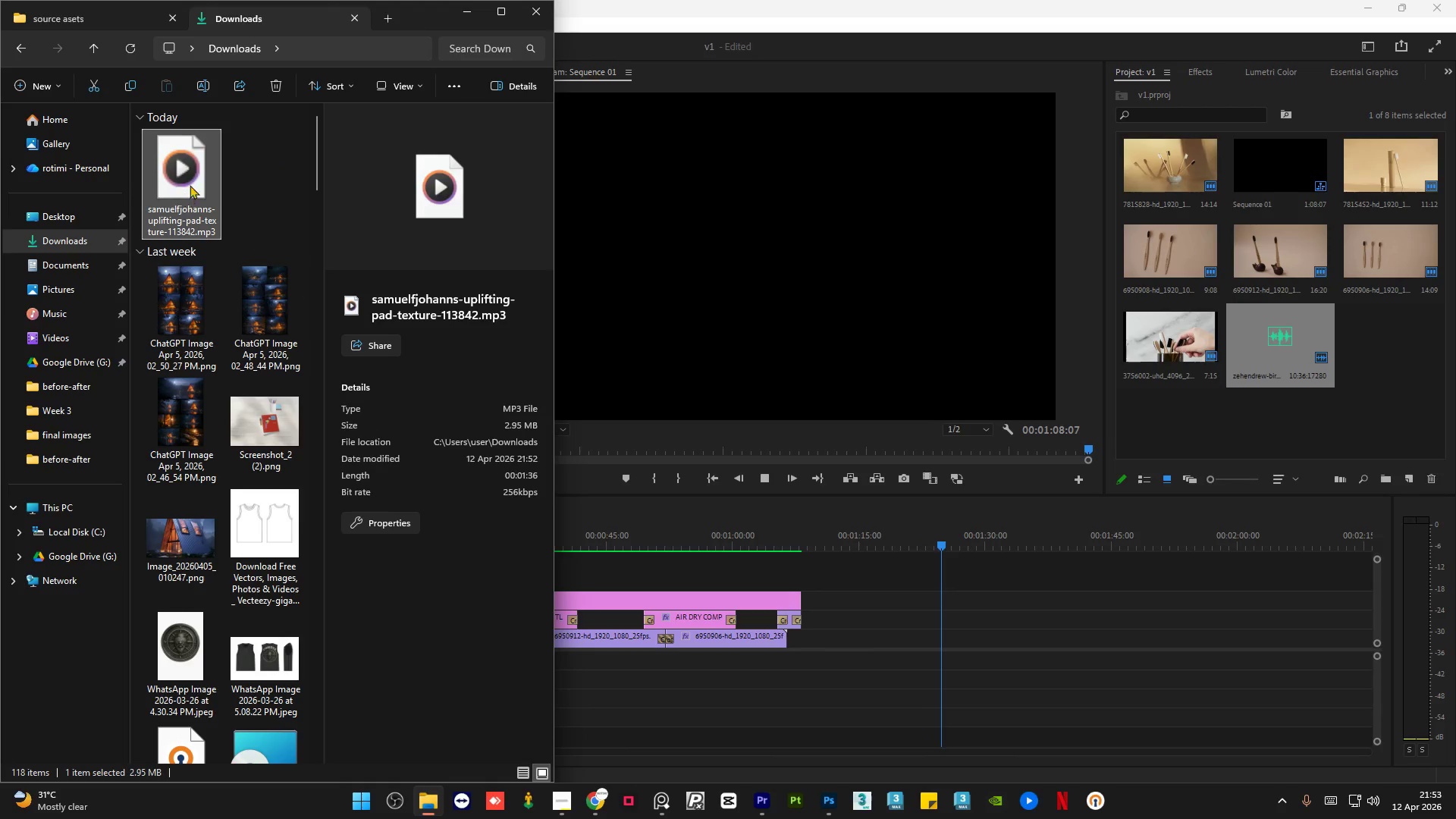 
left_click_drag(start_coordinate=[190, 184], to_coordinate=[246, 475])
 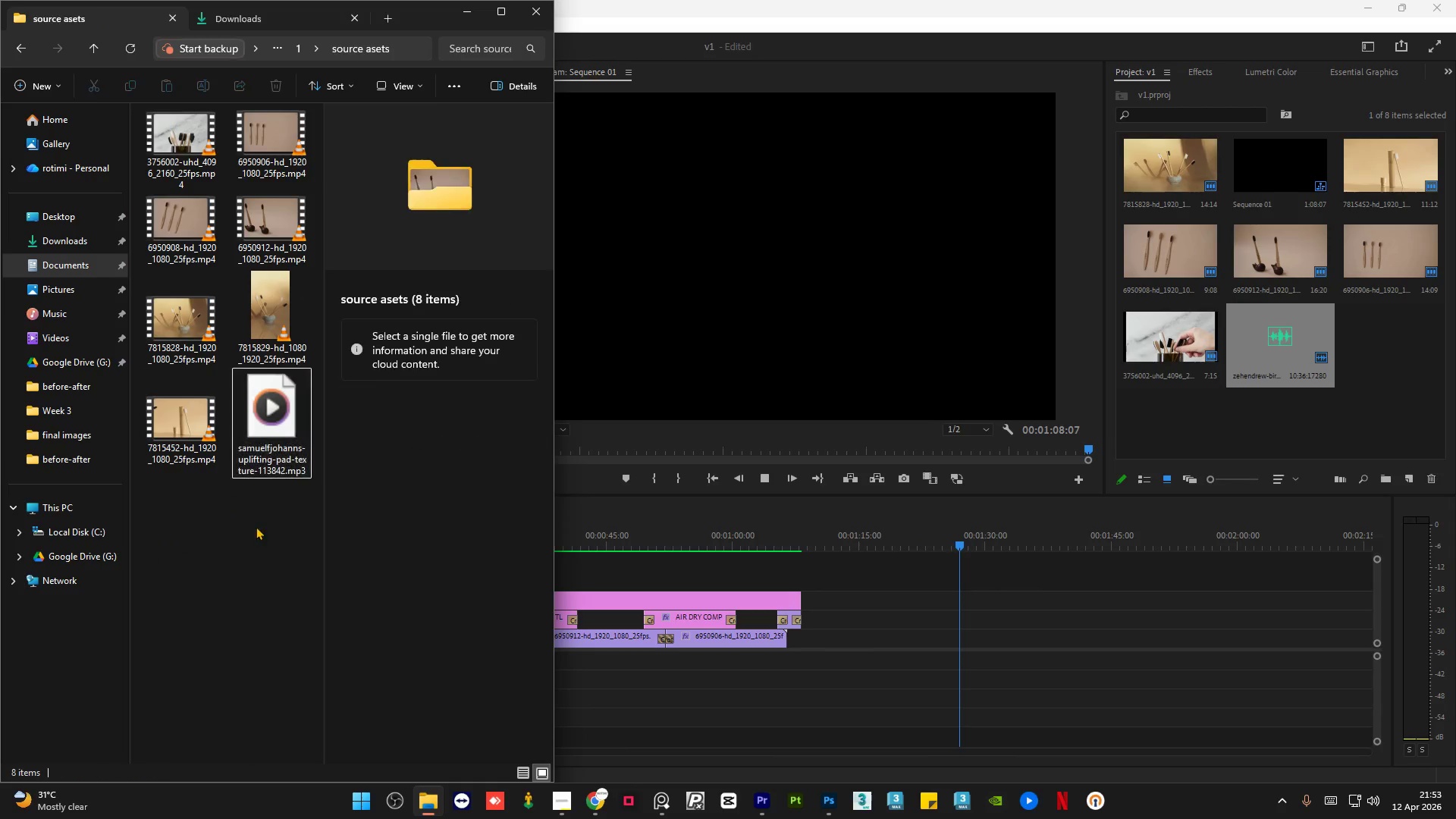 
double_click([263, 442])
 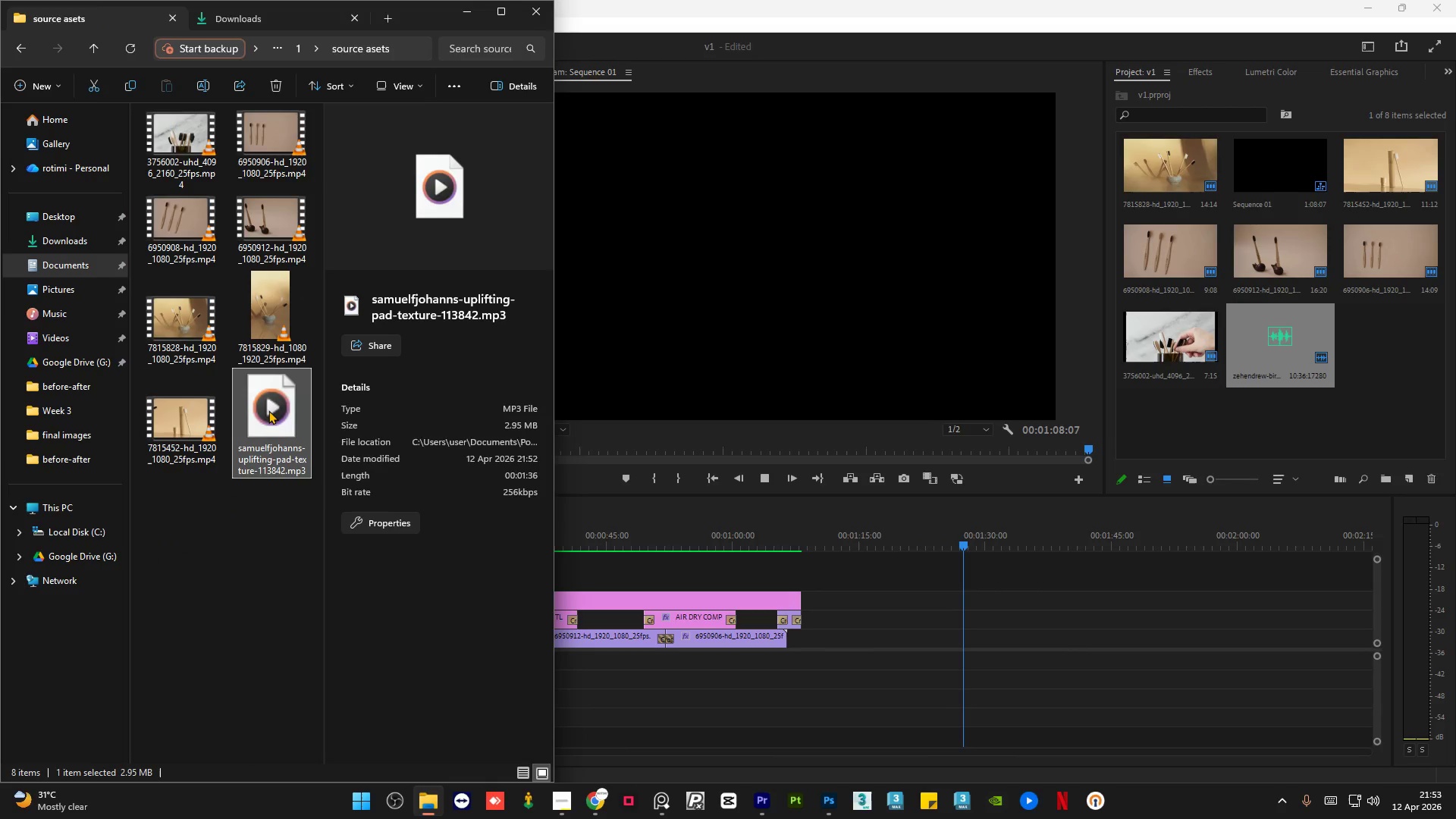 
left_click_drag(start_coordinate=[268, 410], to_coordinate=[574, 666])
 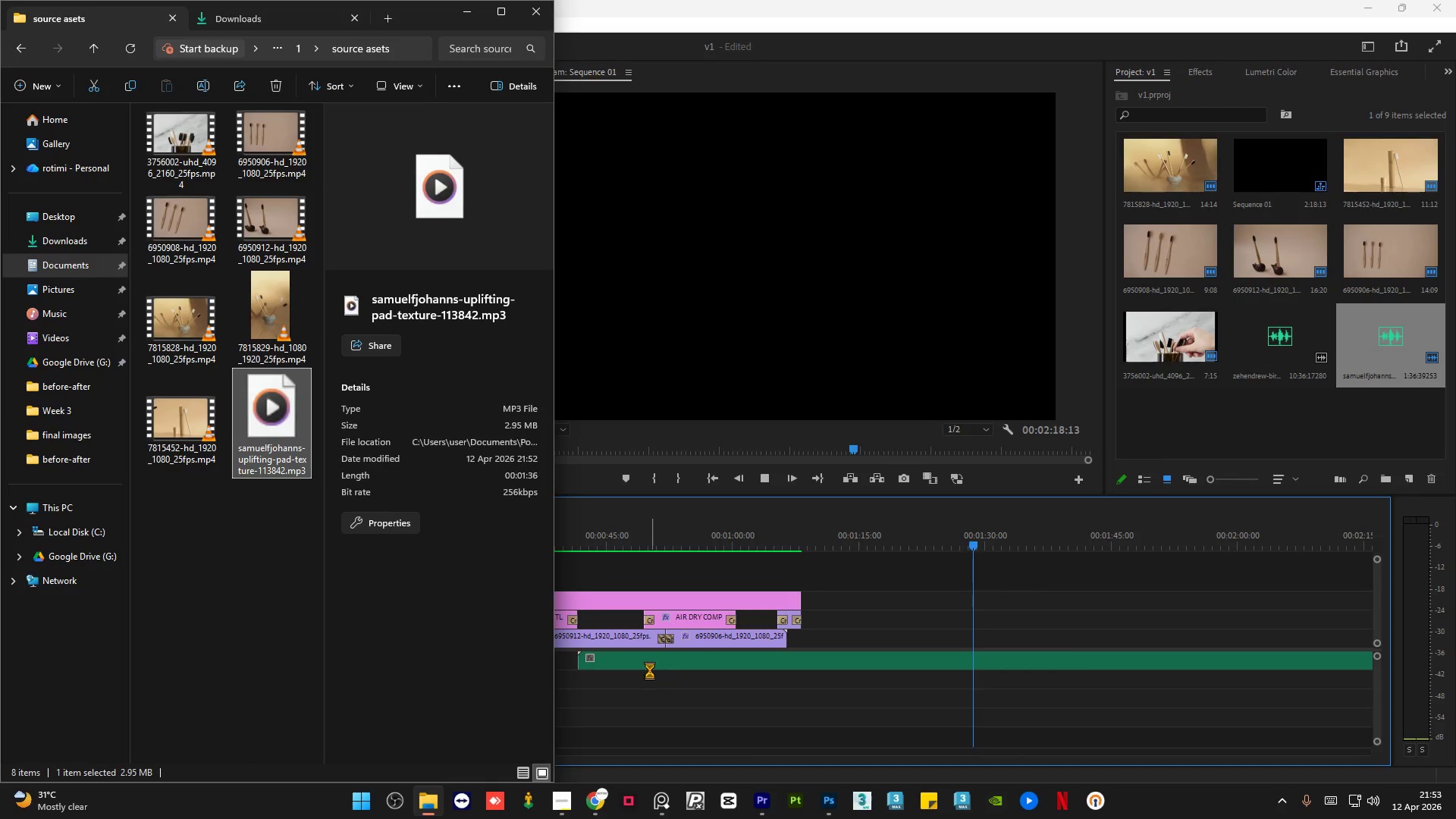 
left_click([653, 665])
 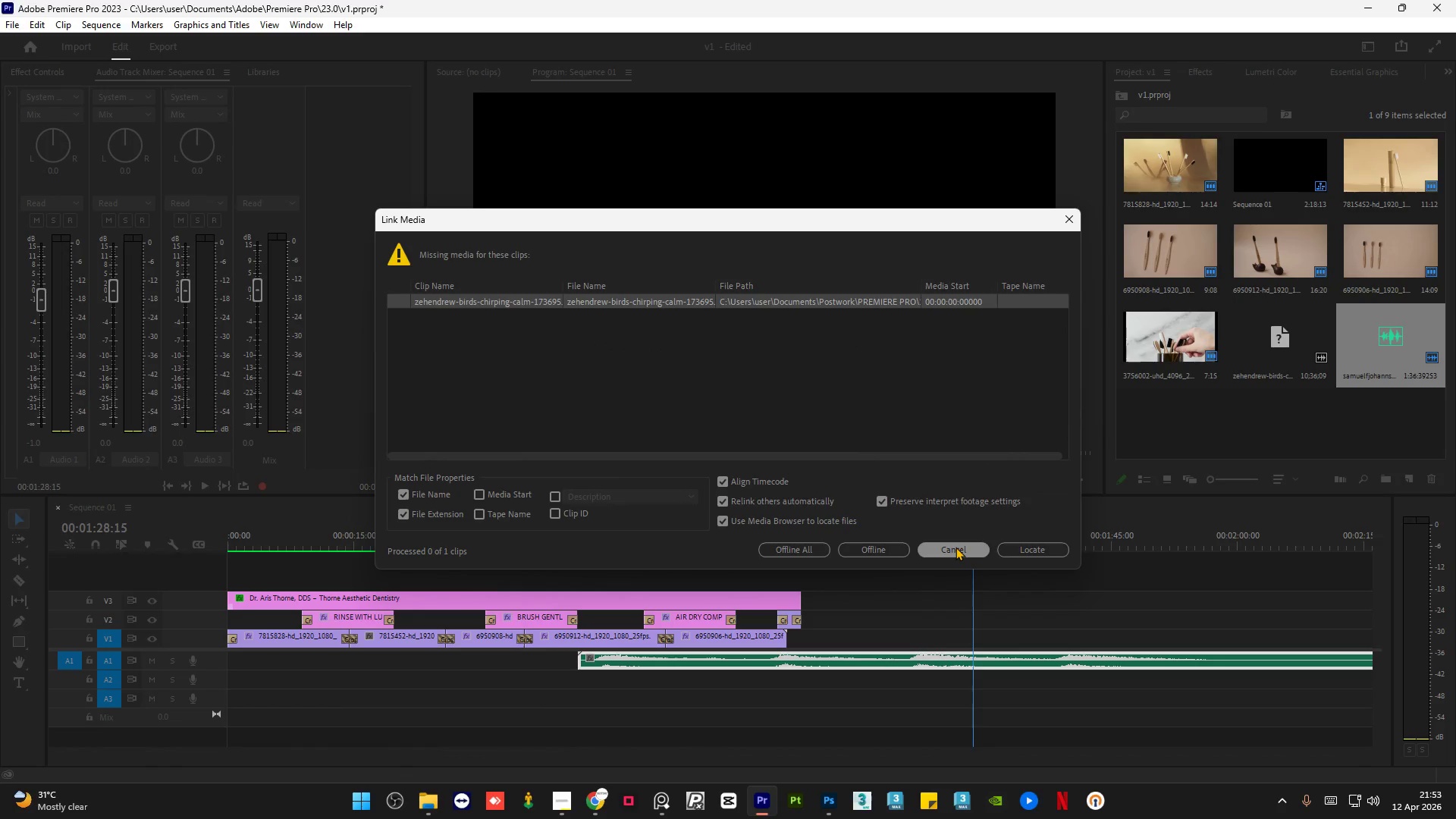 
wait(5.42)
 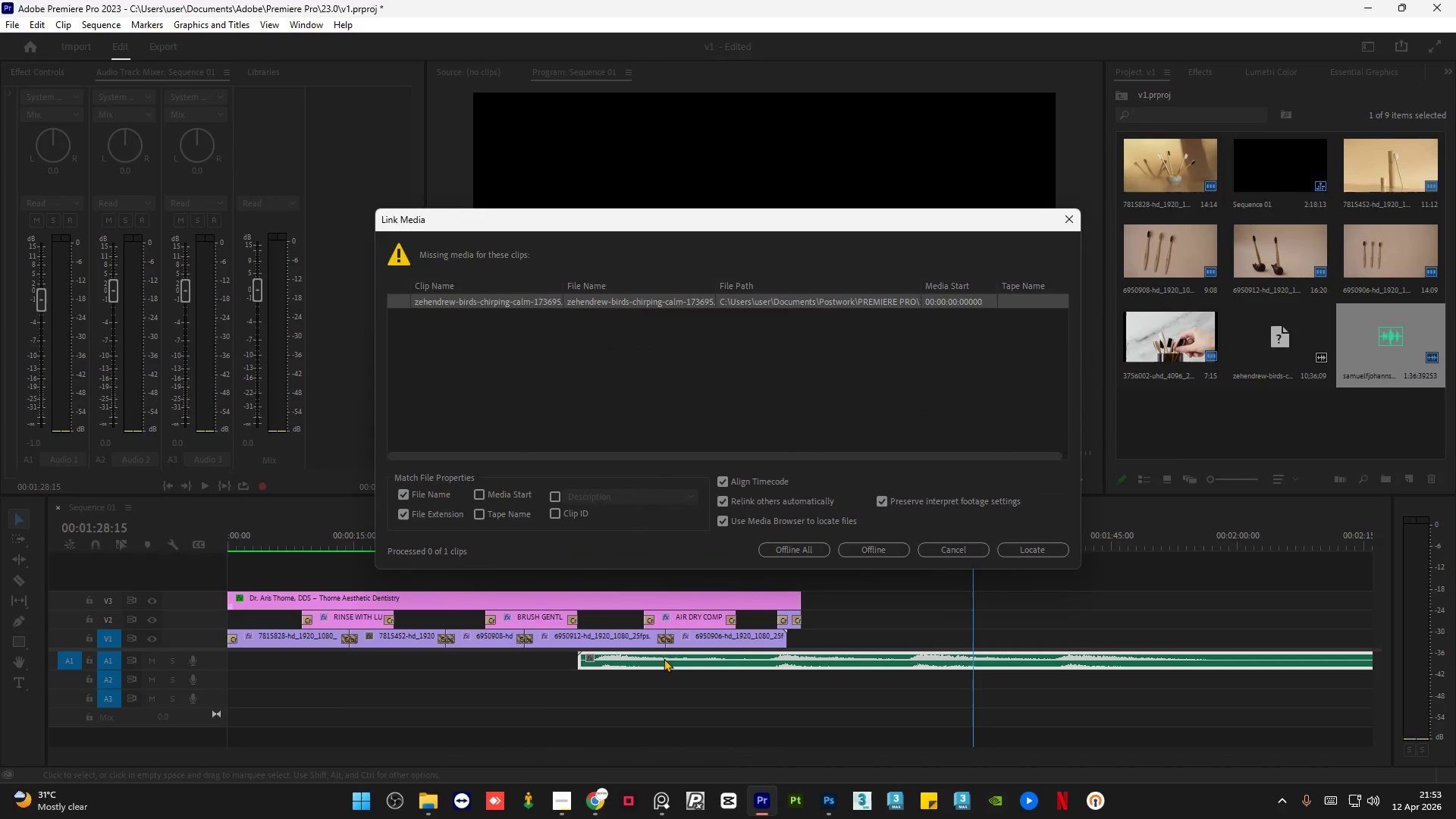 
right_click([646, 302])
 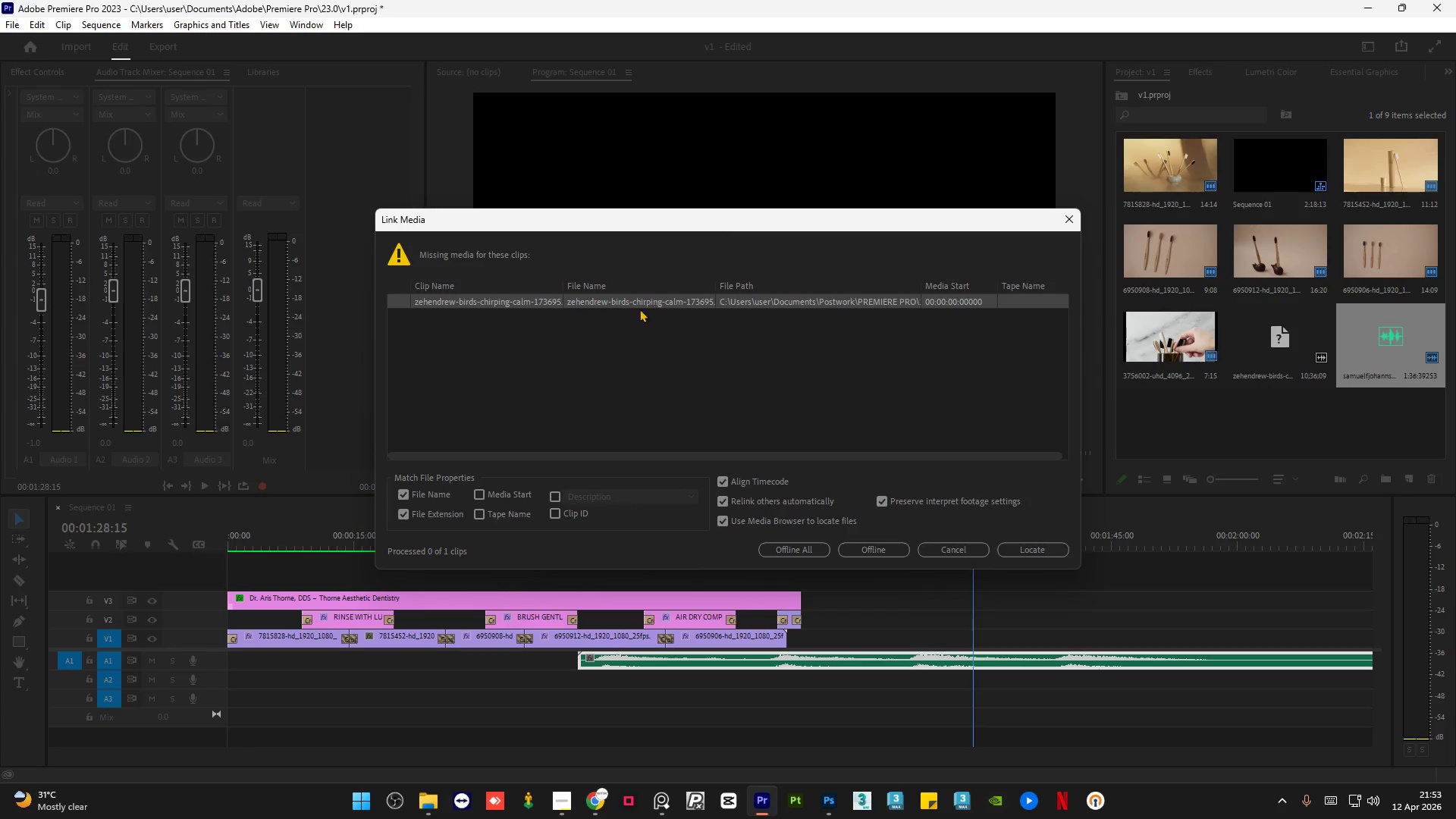 
left_click([622, 337])
 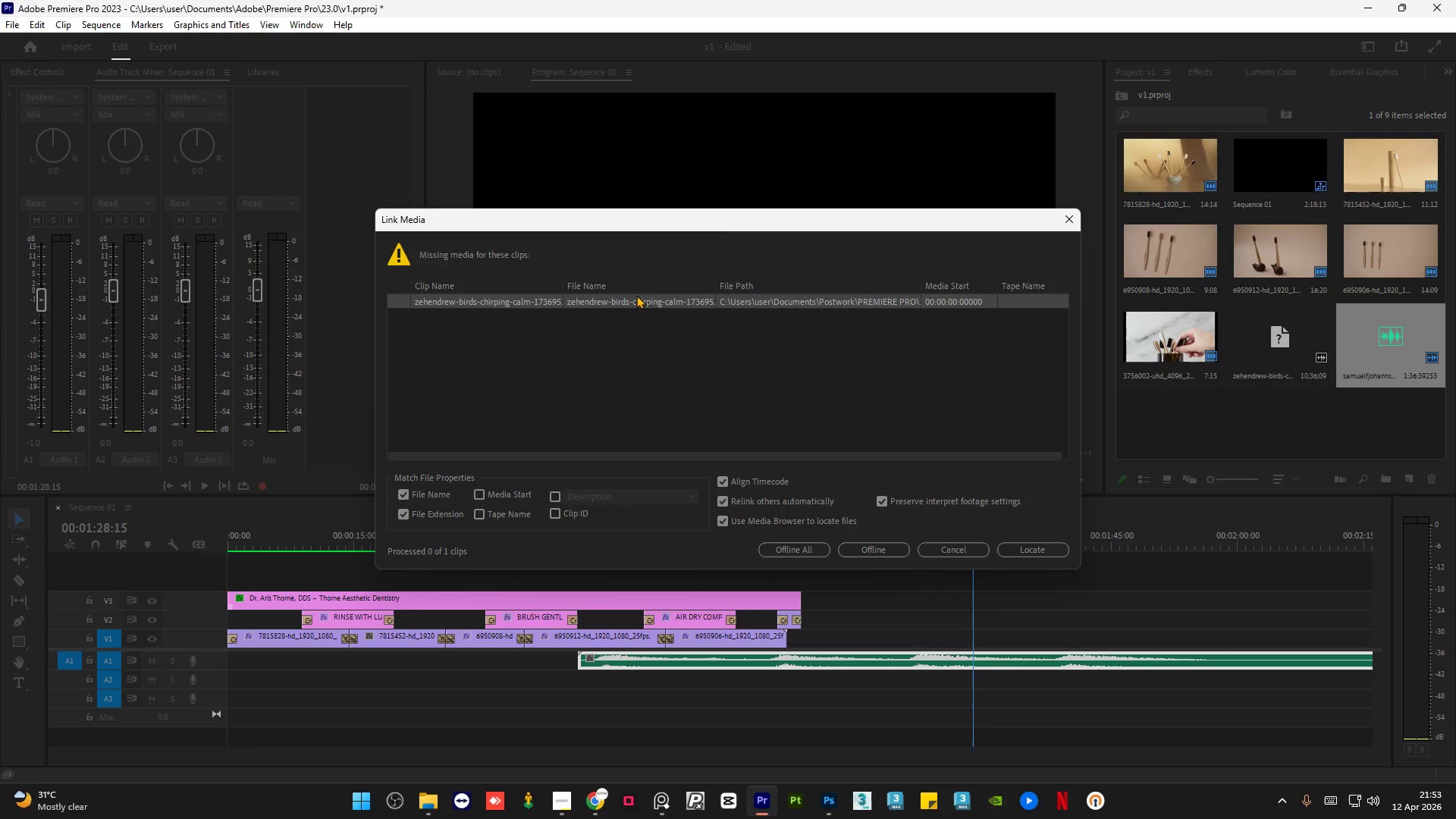 
left_click([635, 298])
 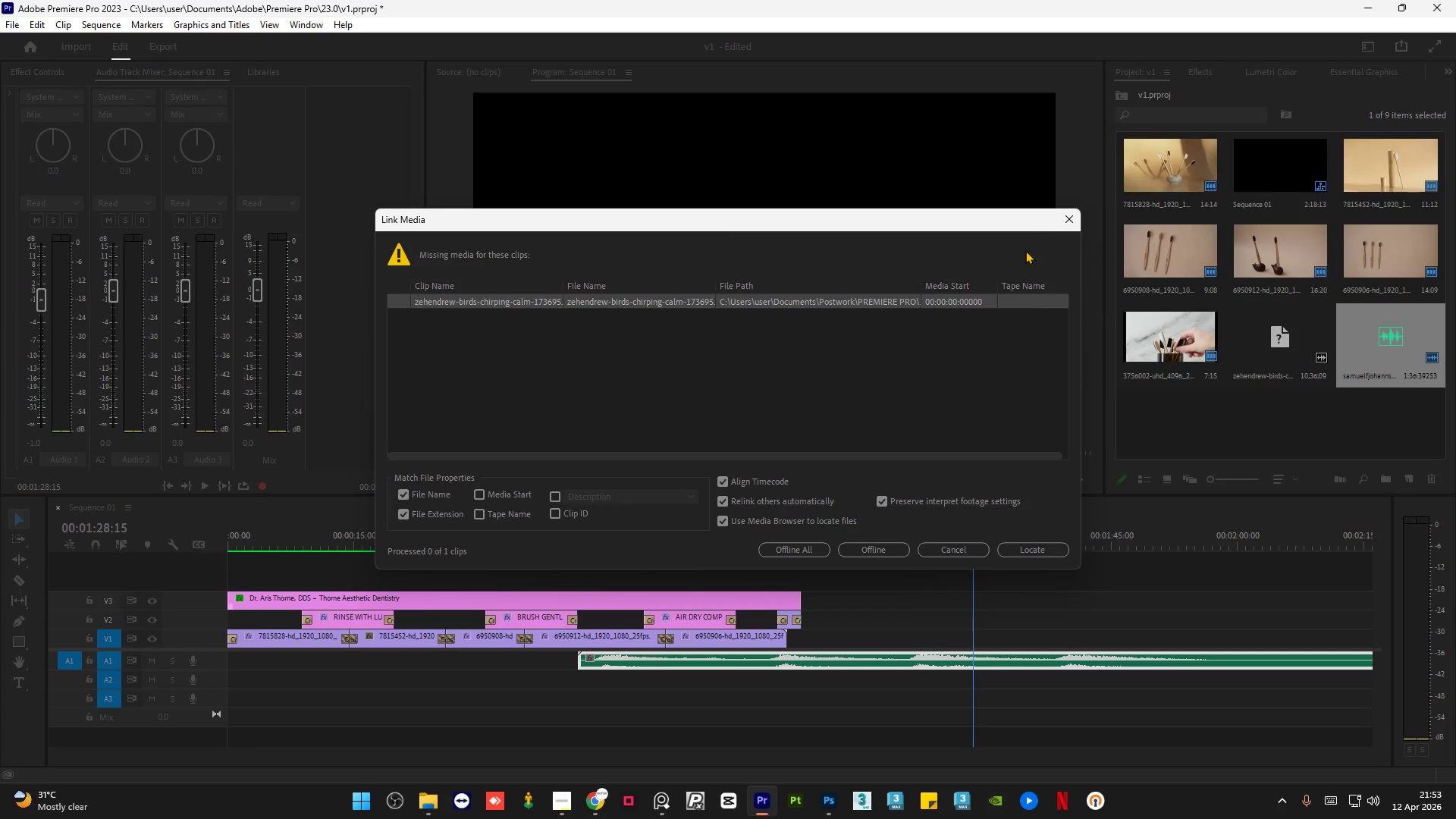 
left_click([1061, 216])
 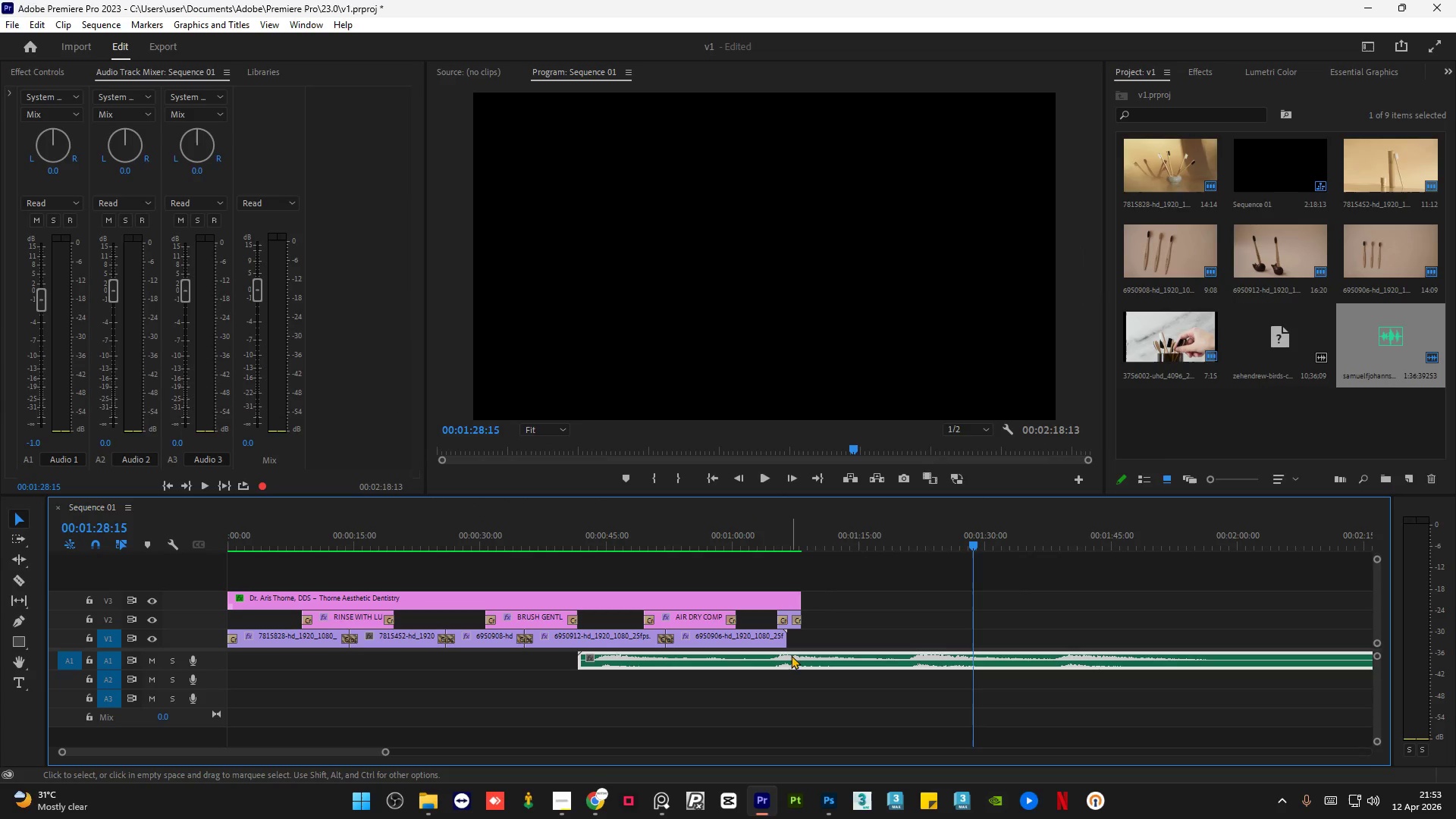 
left_click_drag(start_coordinate=[791, 661], to_coordinate=[435, 653])
 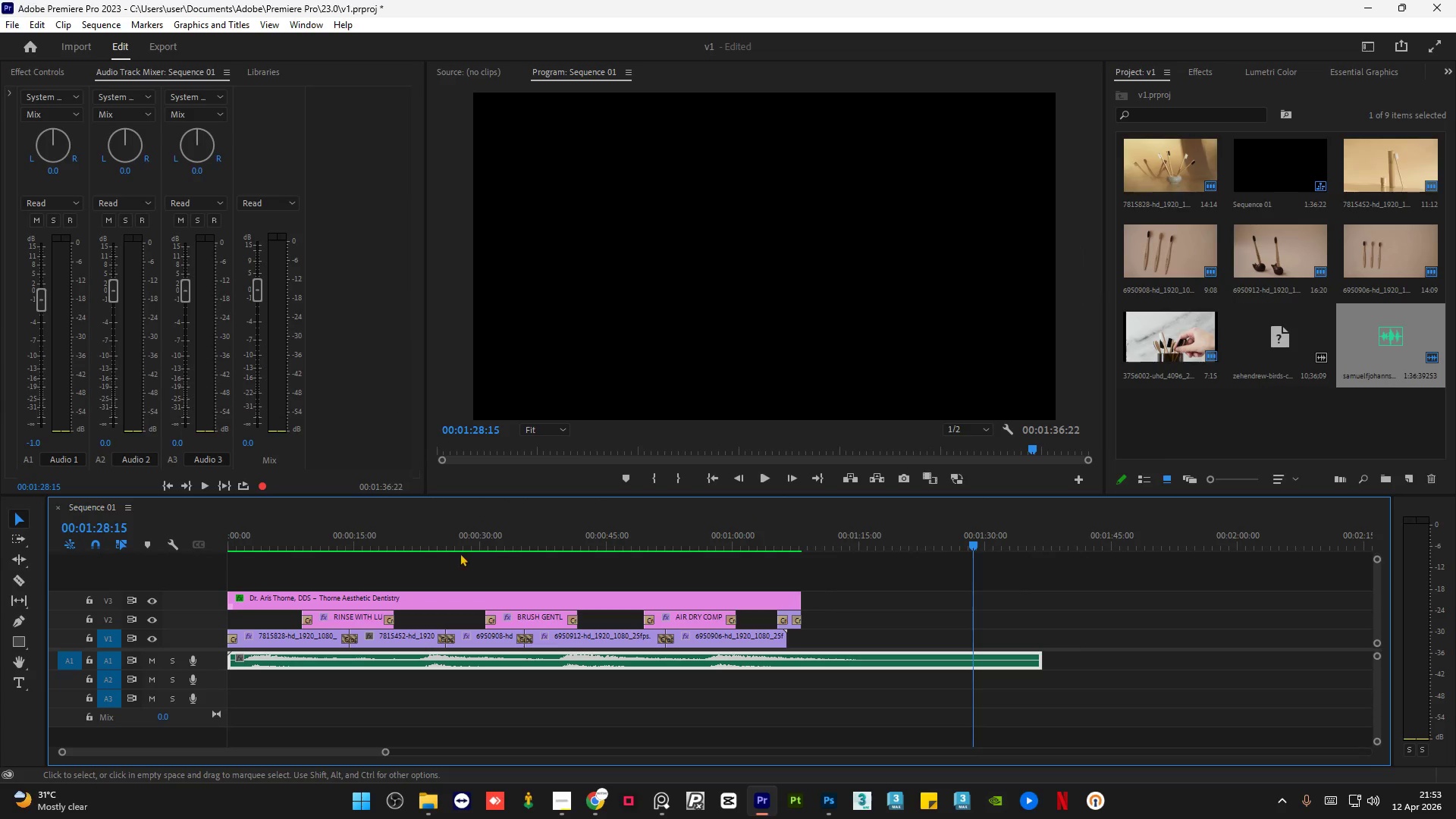 
left_click_drag(start_coordinate=[420, 547], to_coordinate=[138, 544])
 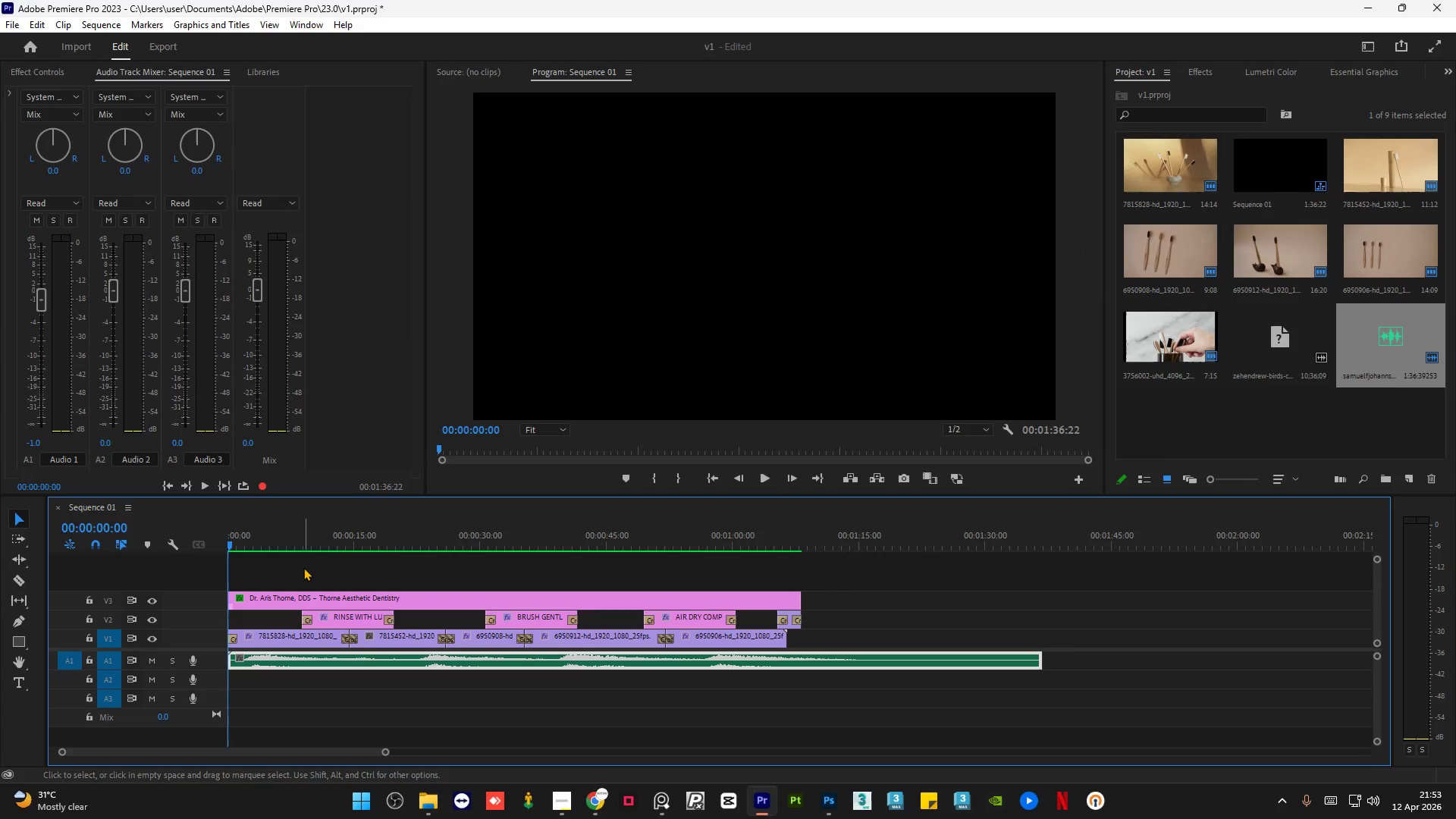 
key(Space)
 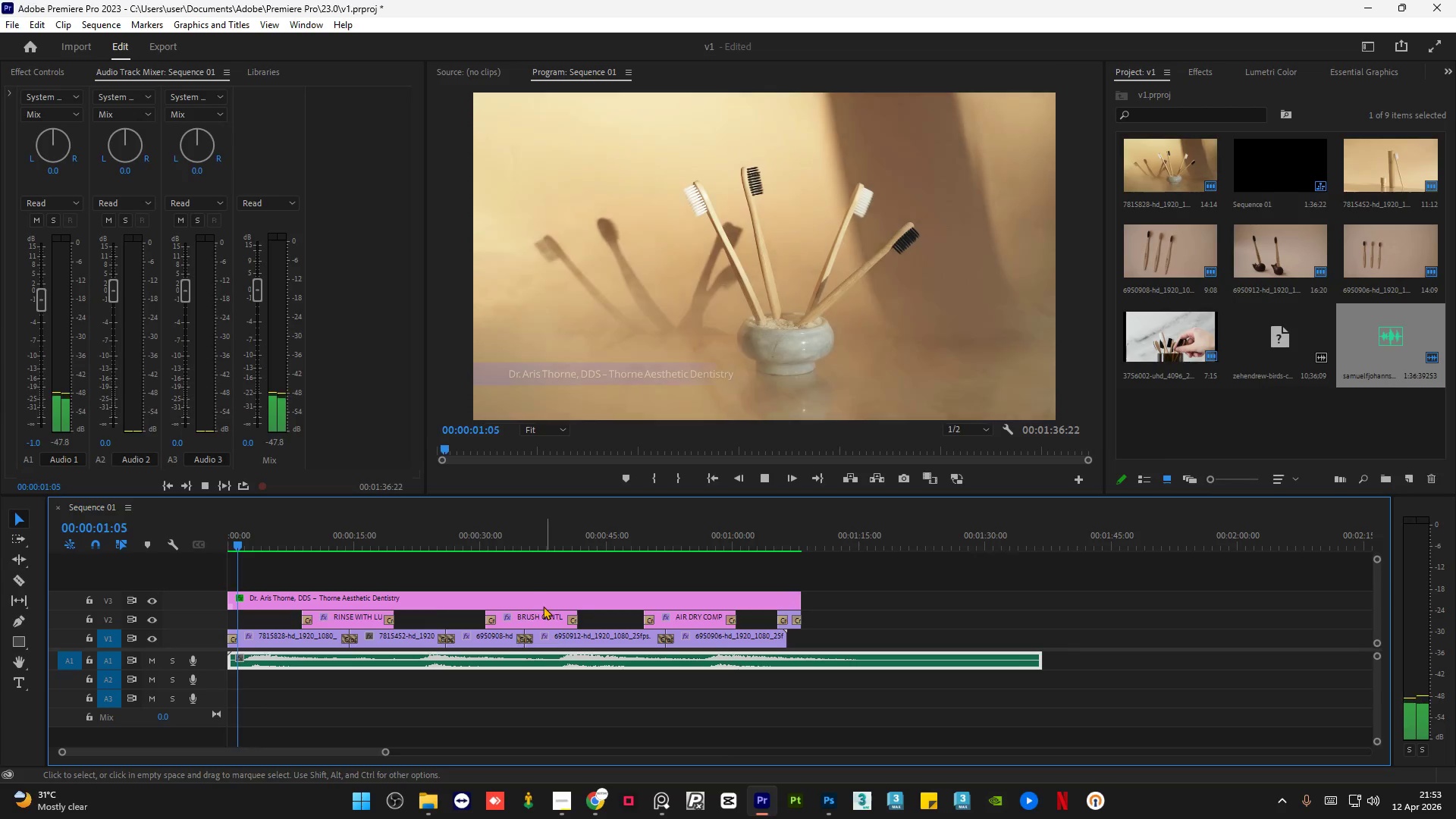 
key(Space)
 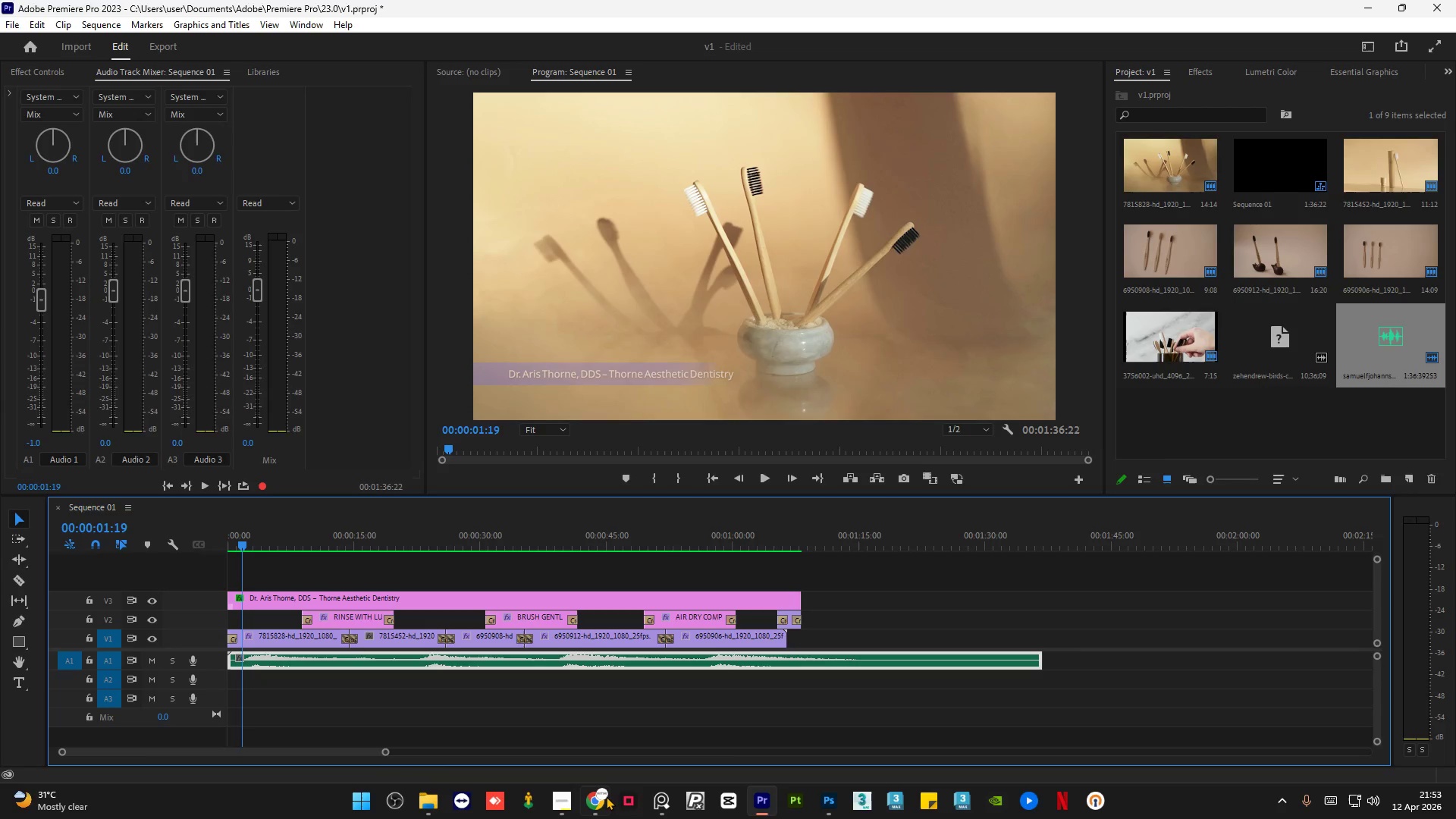 
left_click([599, 804])
 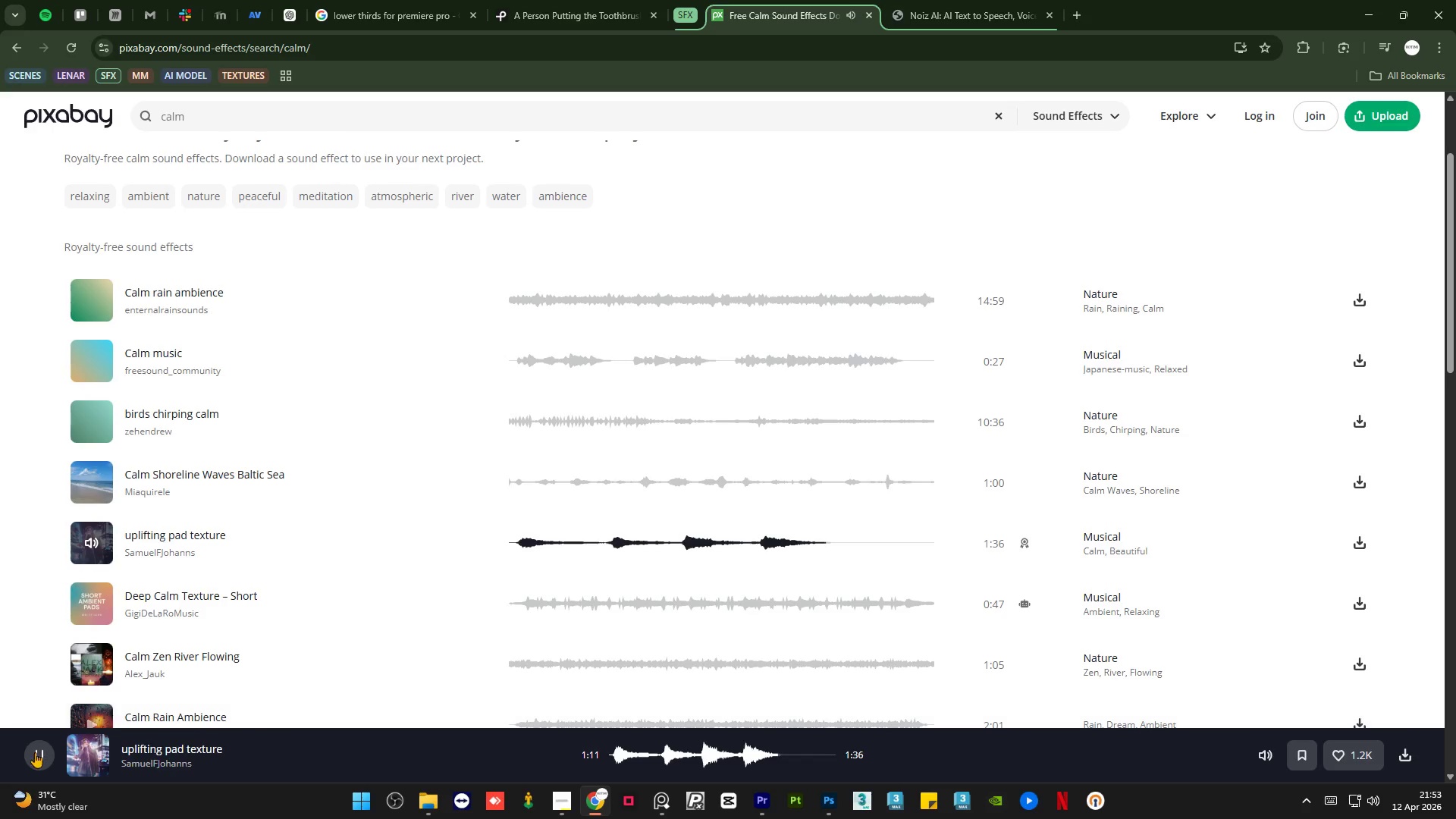 
left_click([36, 752])
 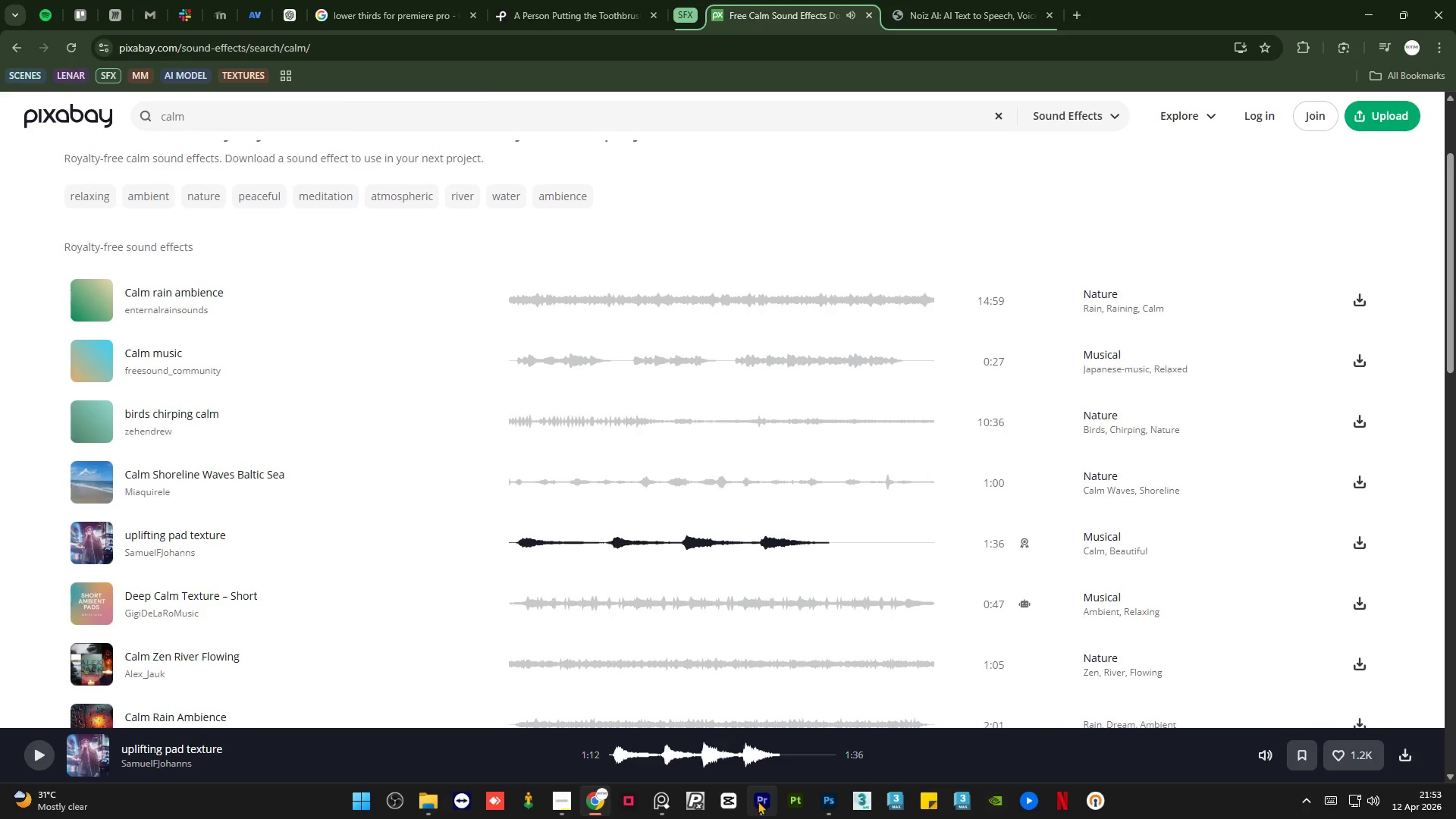 
key(Space)
 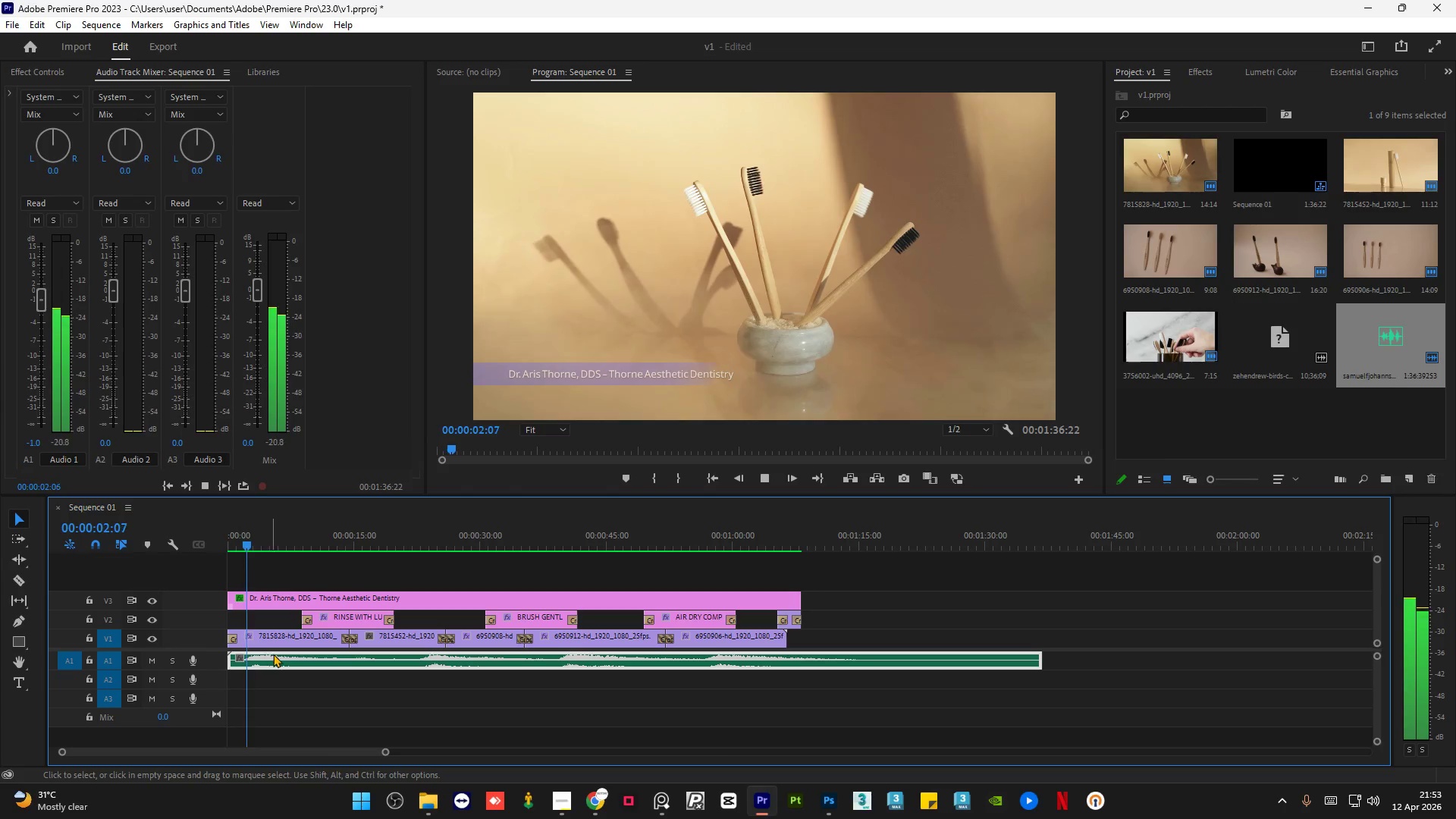 
left_click([272, 661])
 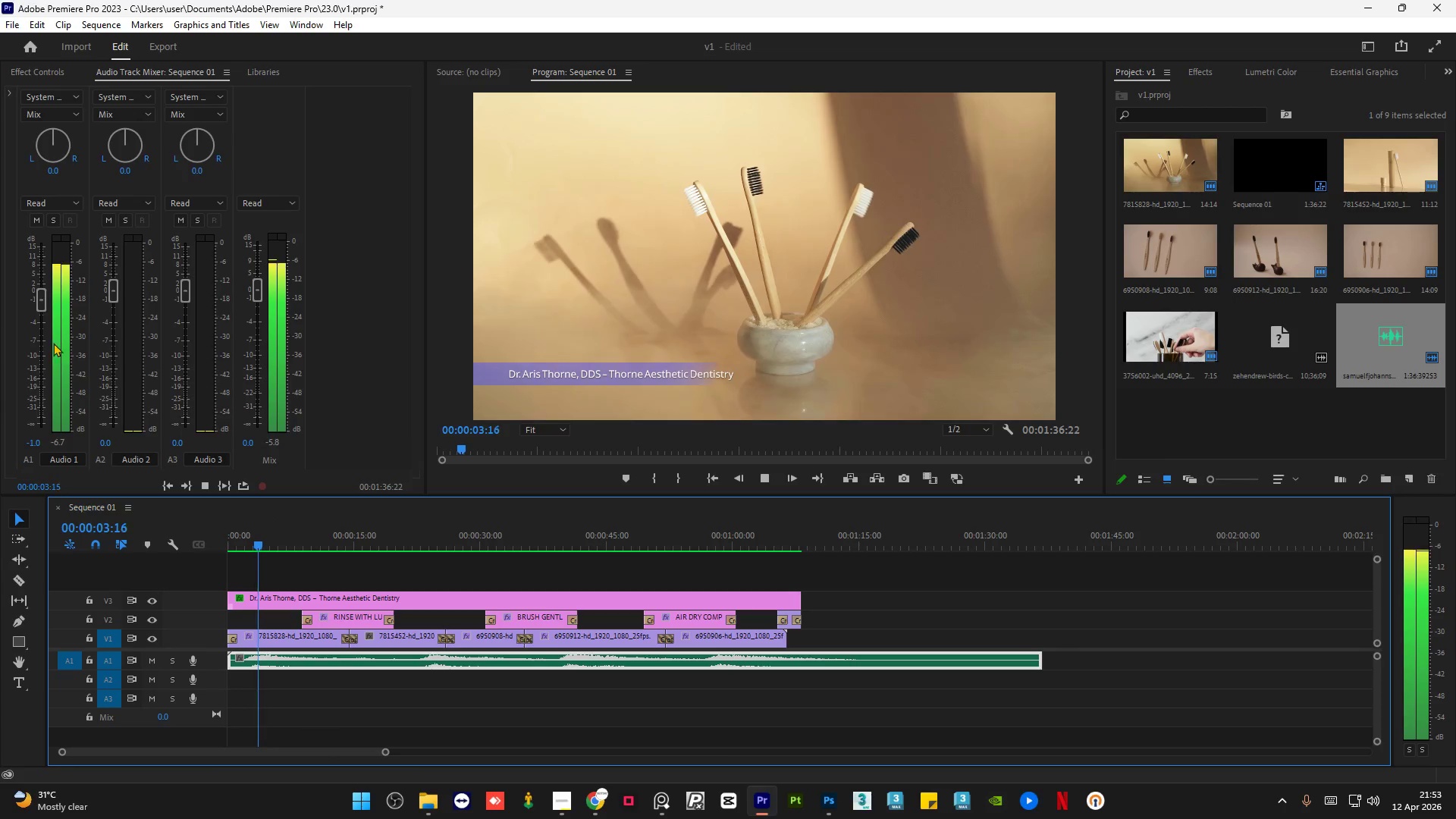 
left_click_drag(start_coordinate=[38, 307], to_coordinate=[42, 350])
 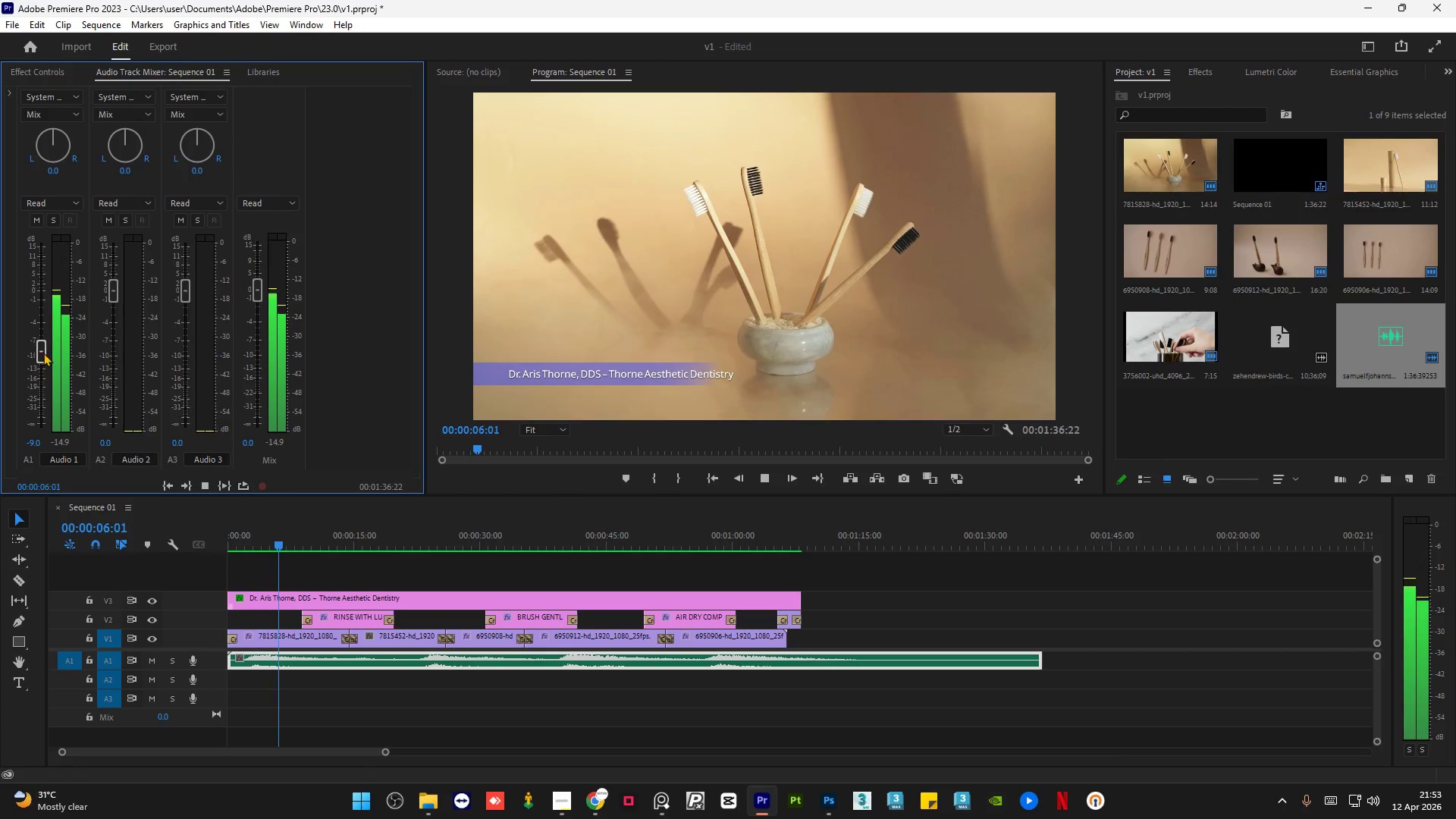 
key(Space)
 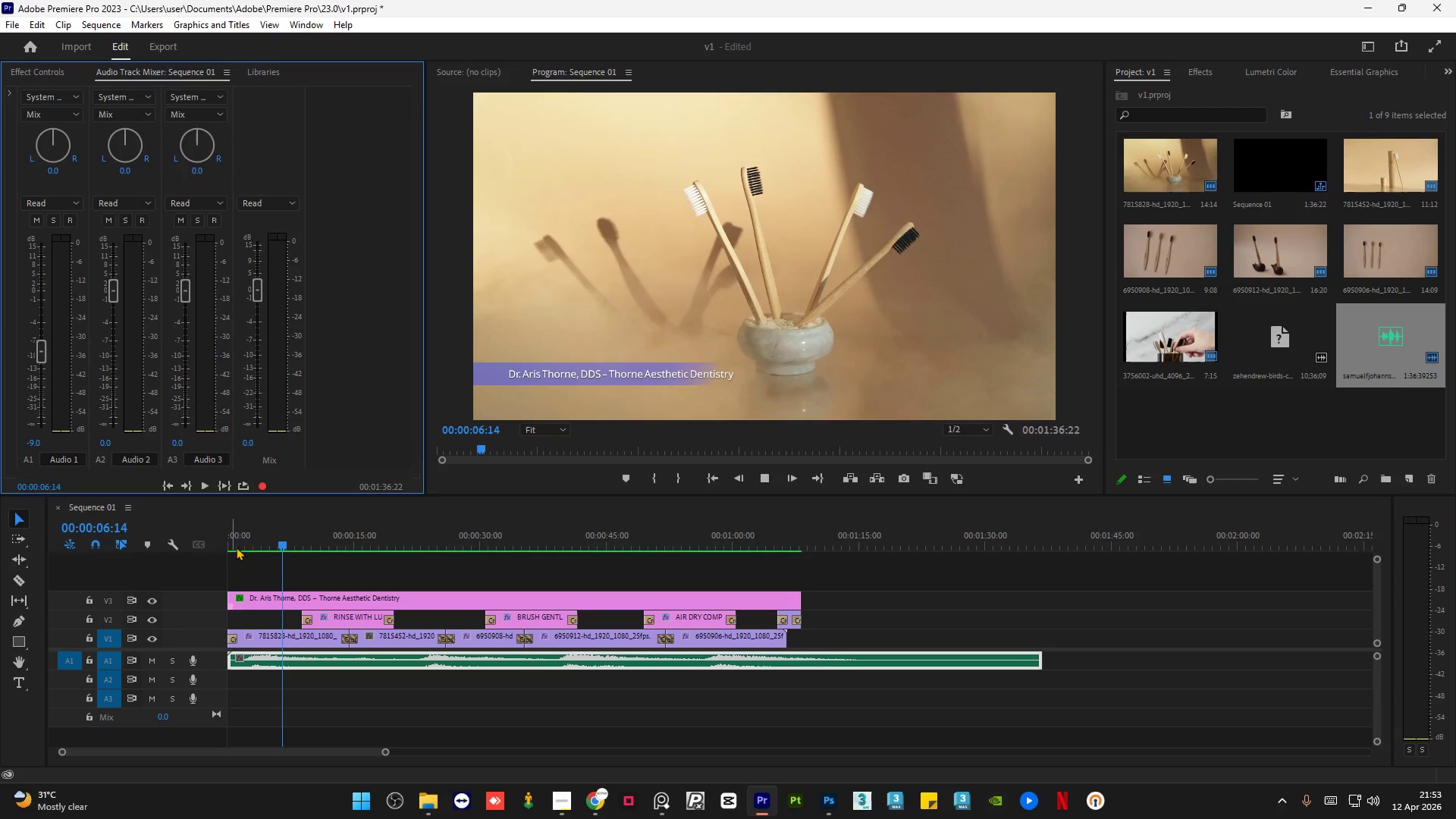 
left_click_drag(start_coordinate=[250, 550], to_coordinate=[193, 549])
 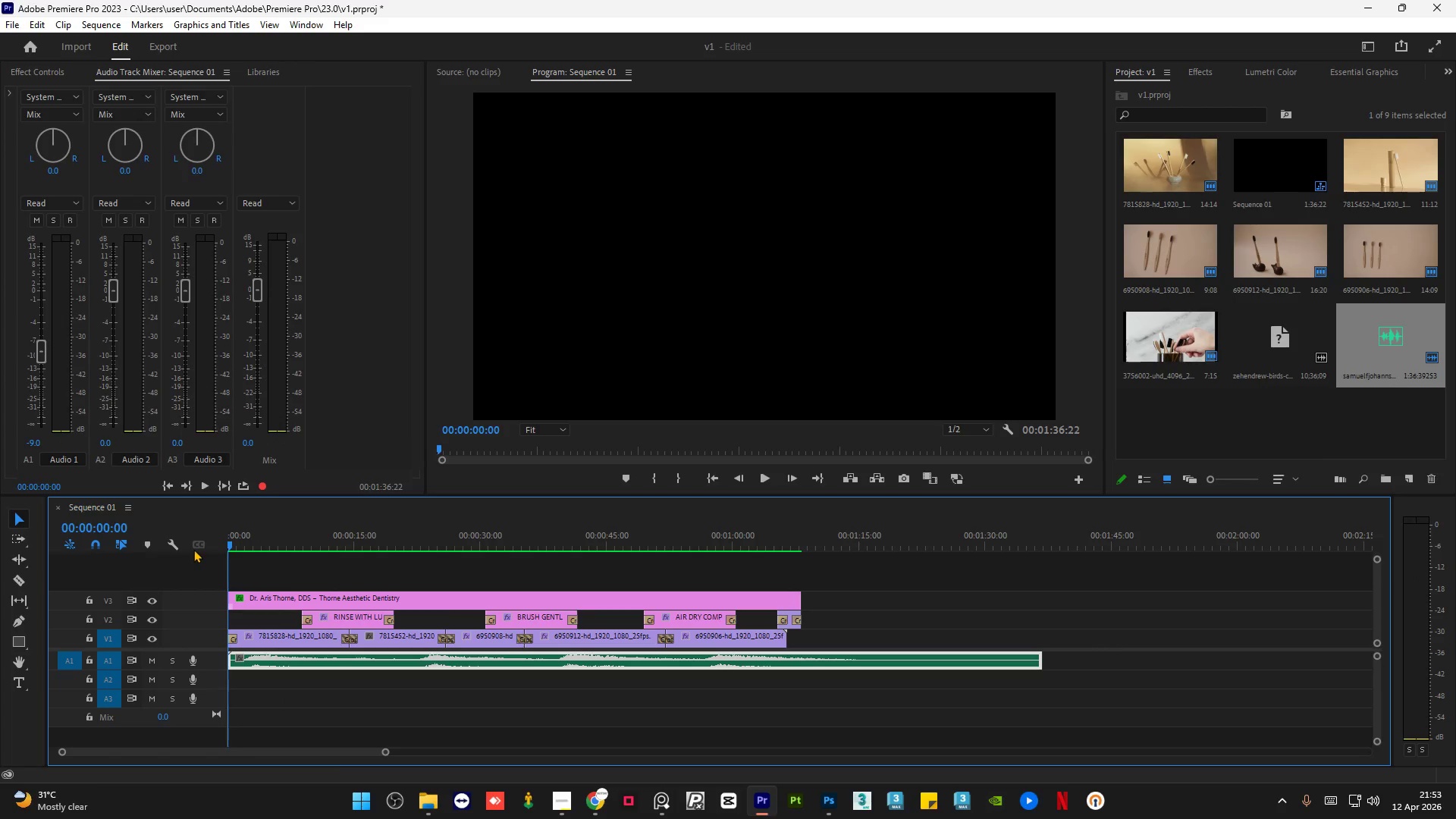 
key(Space)
 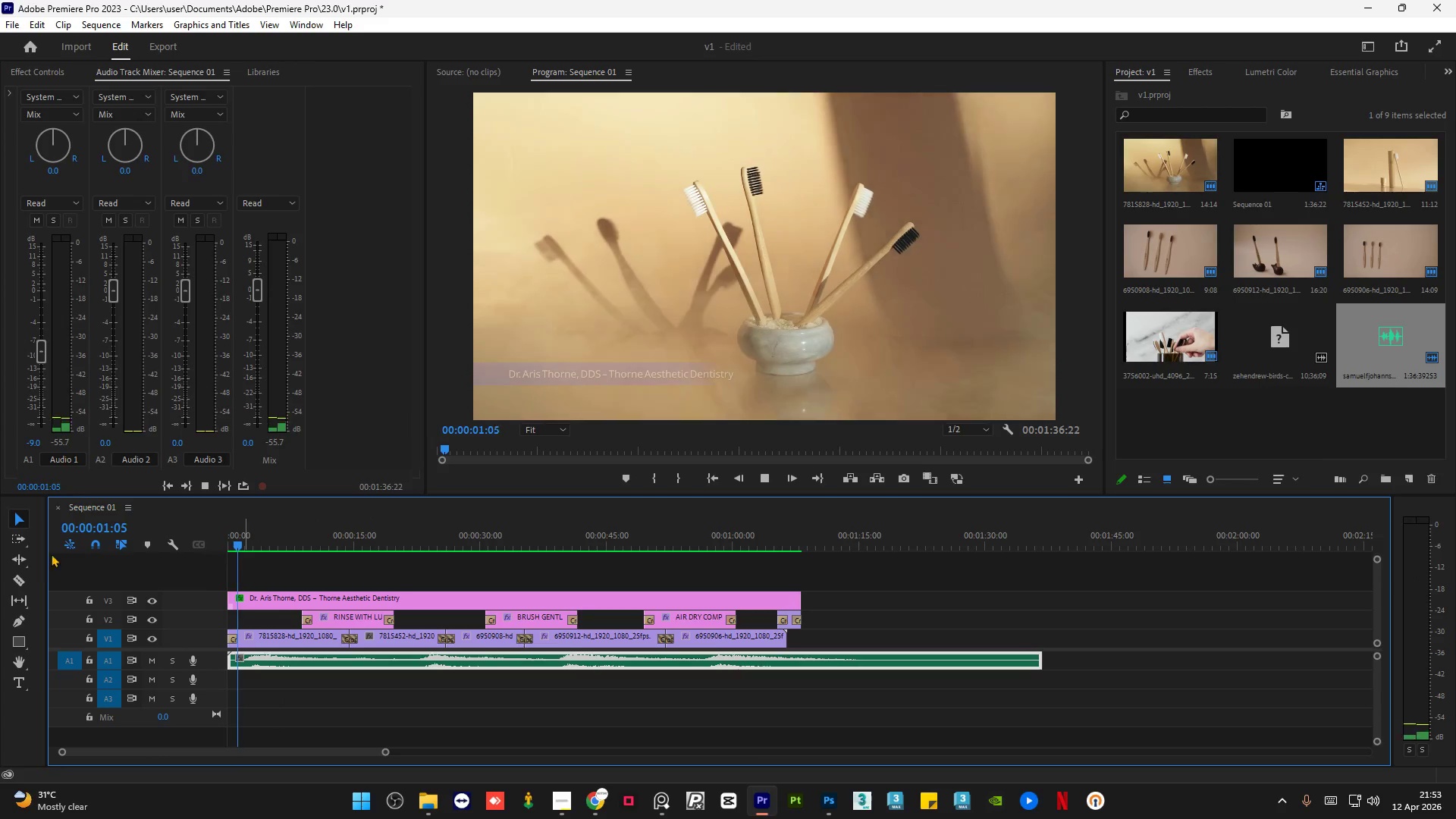 
left_click([23, 578])
 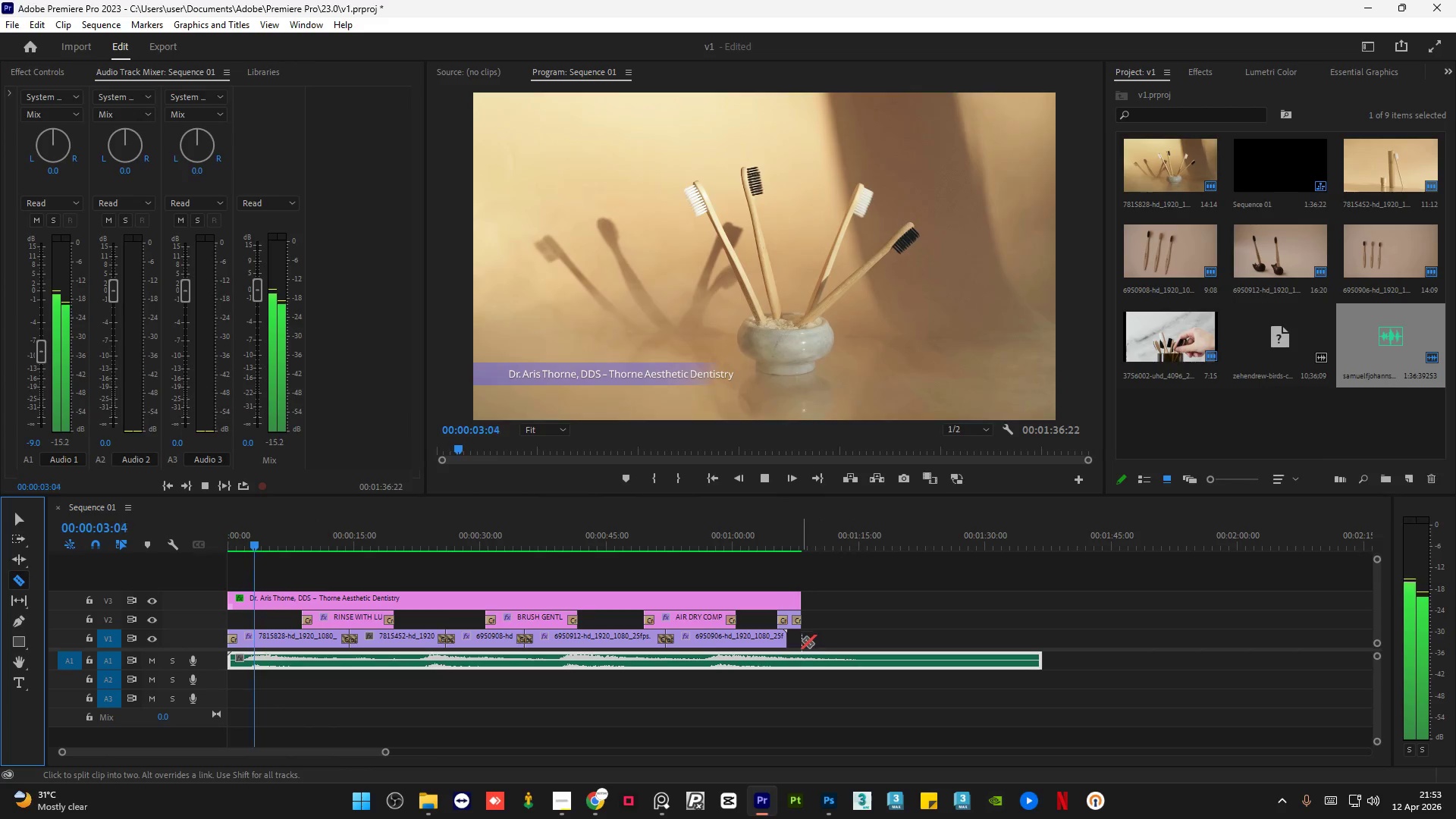 
left_click([799, 663])
 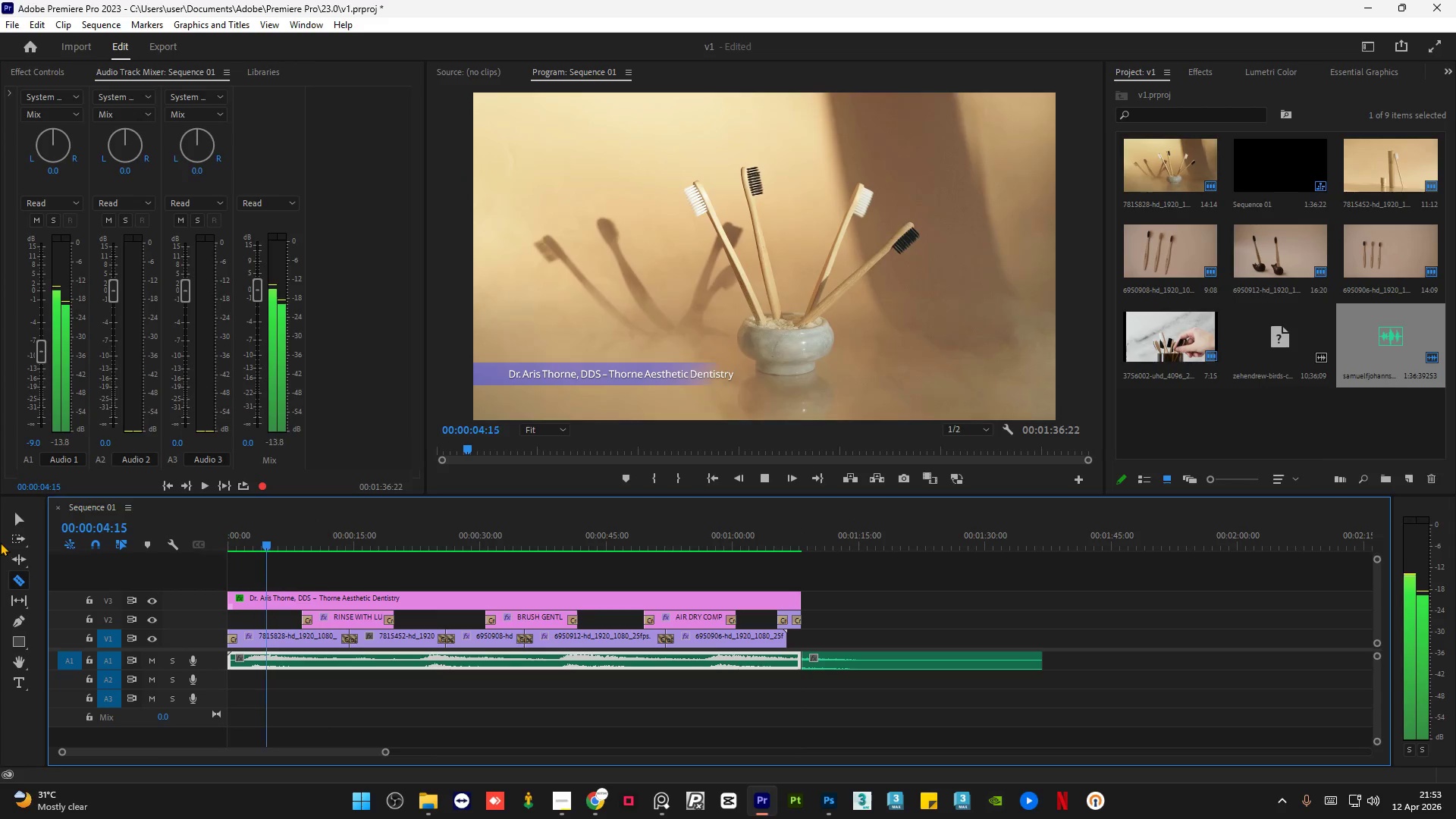 
left_click([20, 518])
 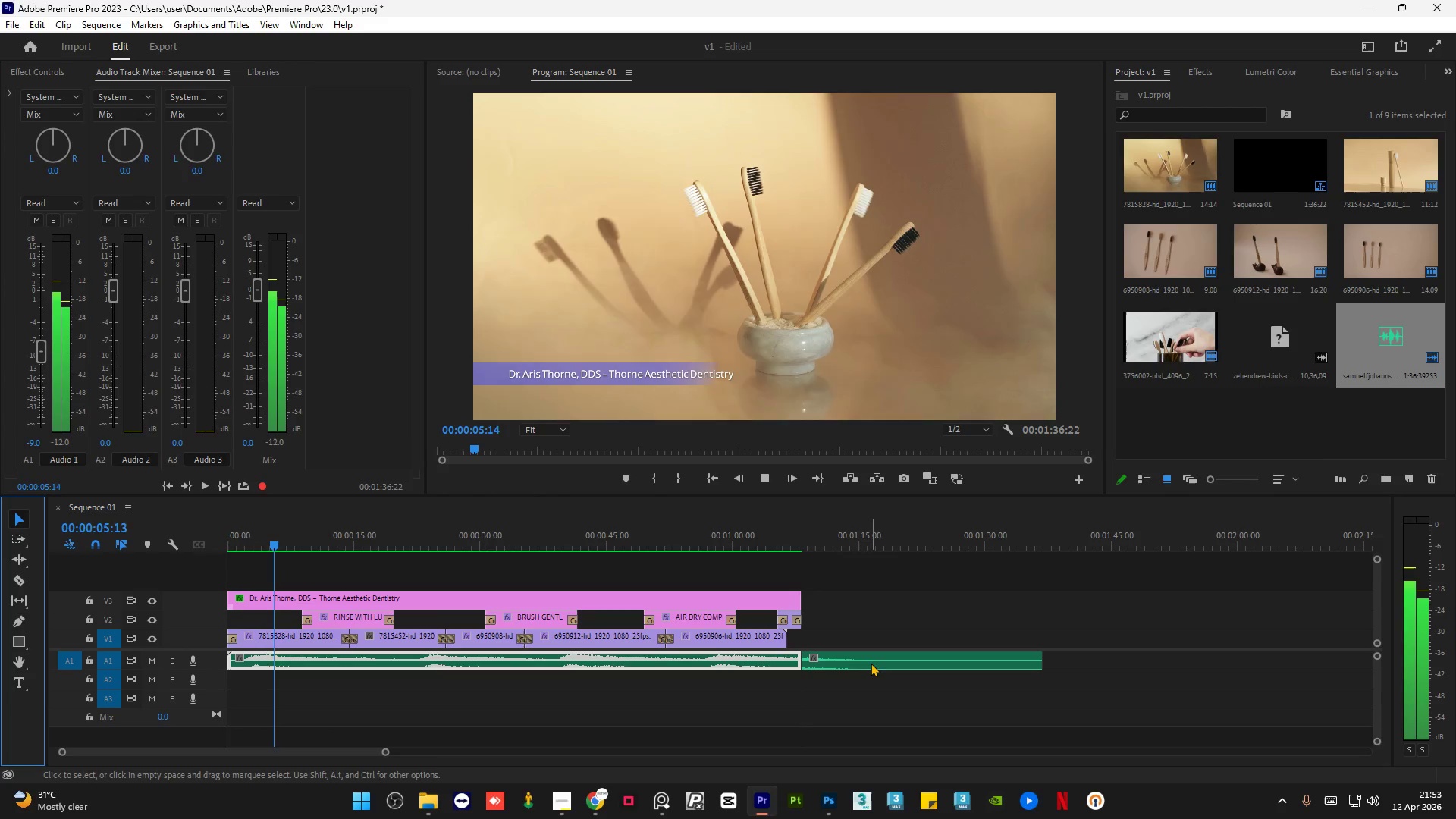 
left_click([874, 662])
 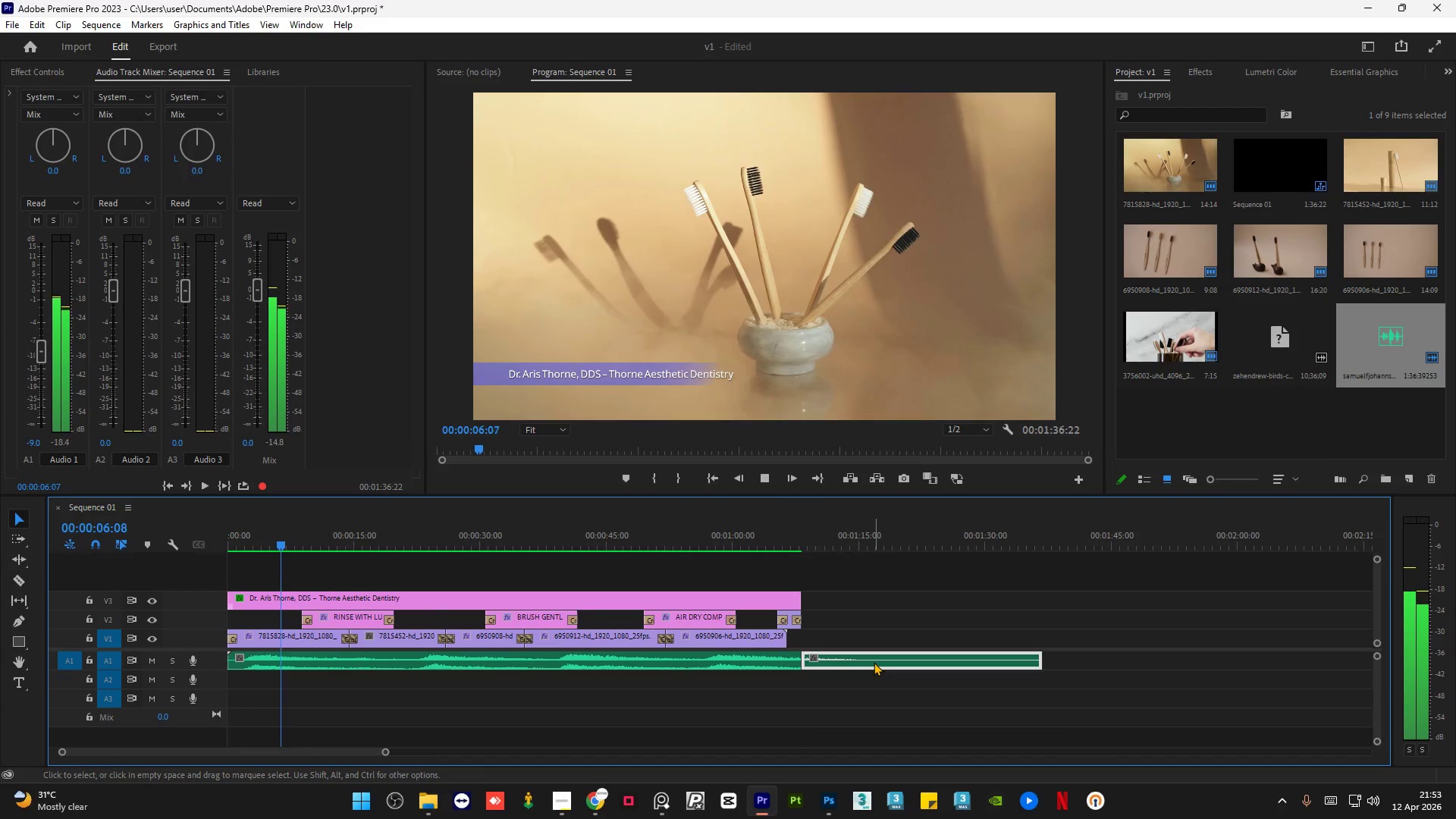 
key(Delete)
 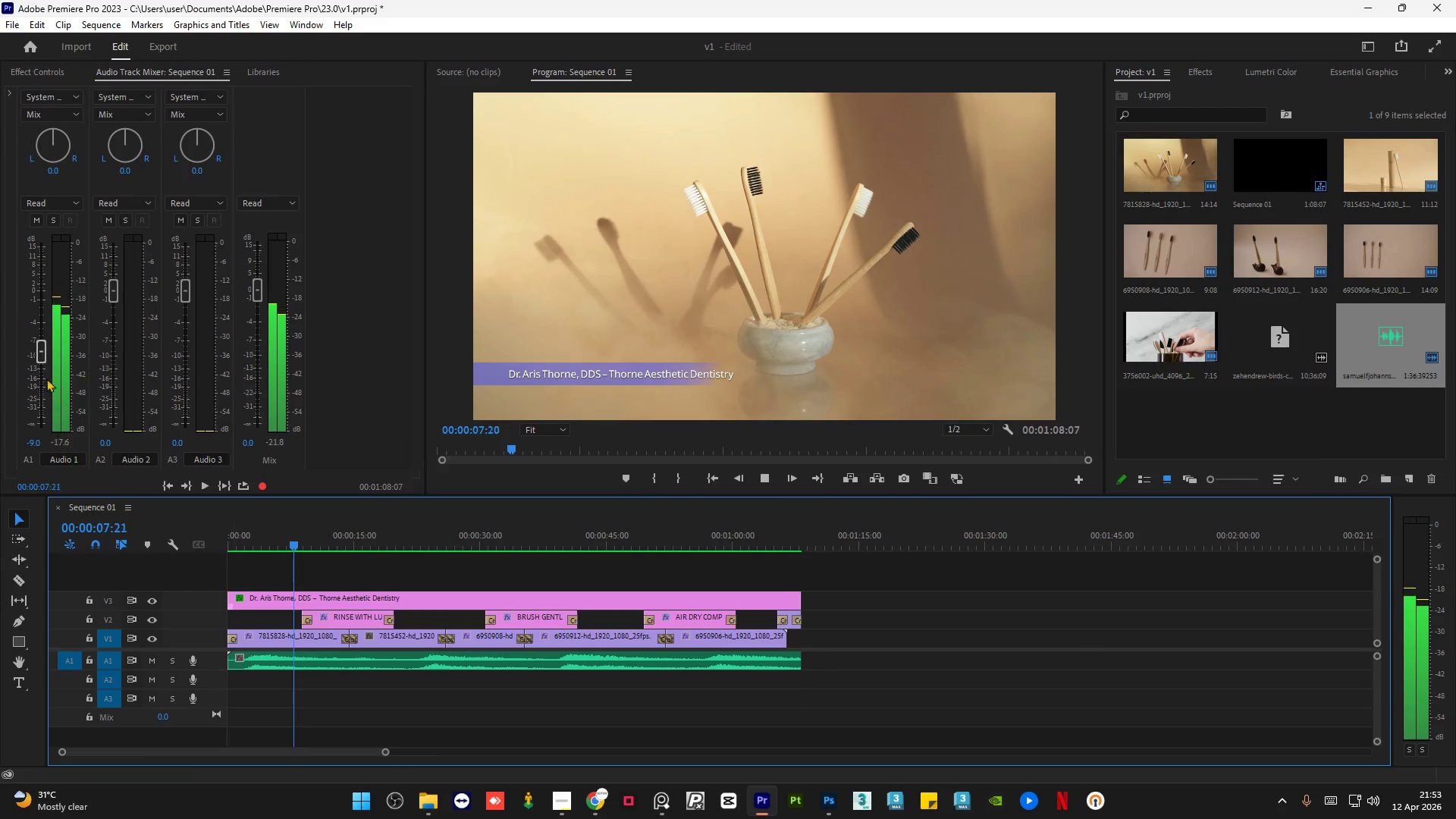 
left_click_drag(start_coordinate=[43, 353], to_coordinate=[46, 349])
 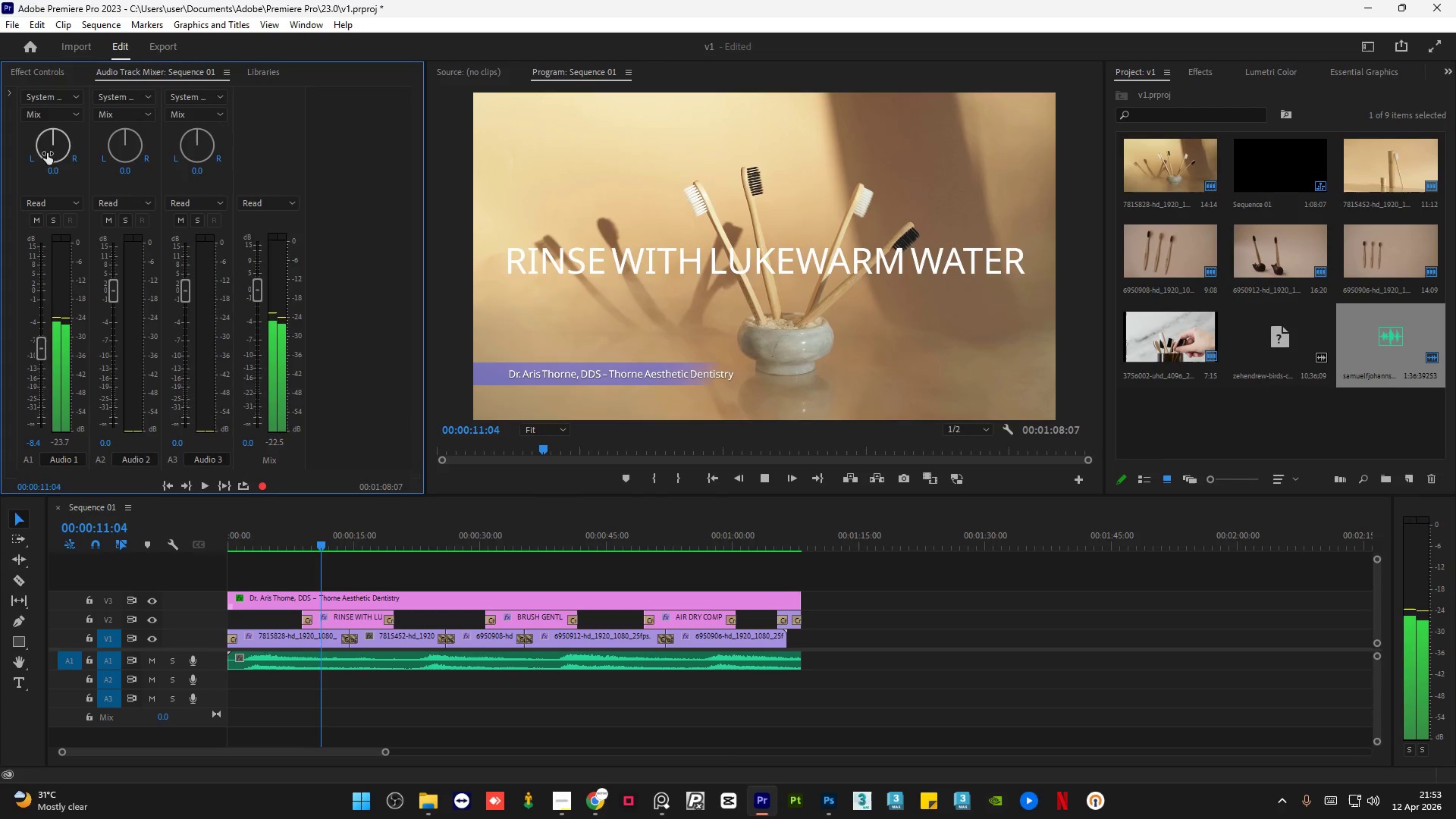 
left_click_drag(start_coordinate=[49, 143], to_coordinate=[83, 87])